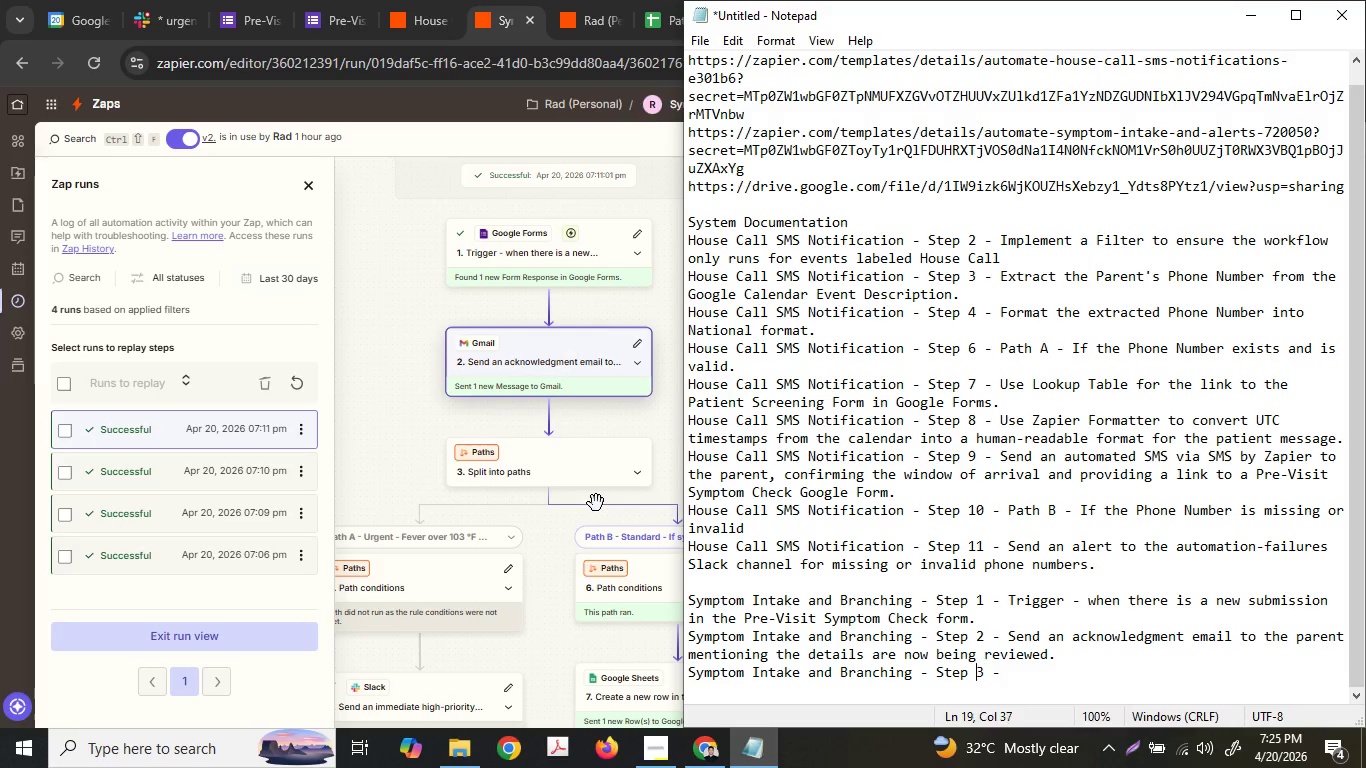 
key(ArrowLeft)
 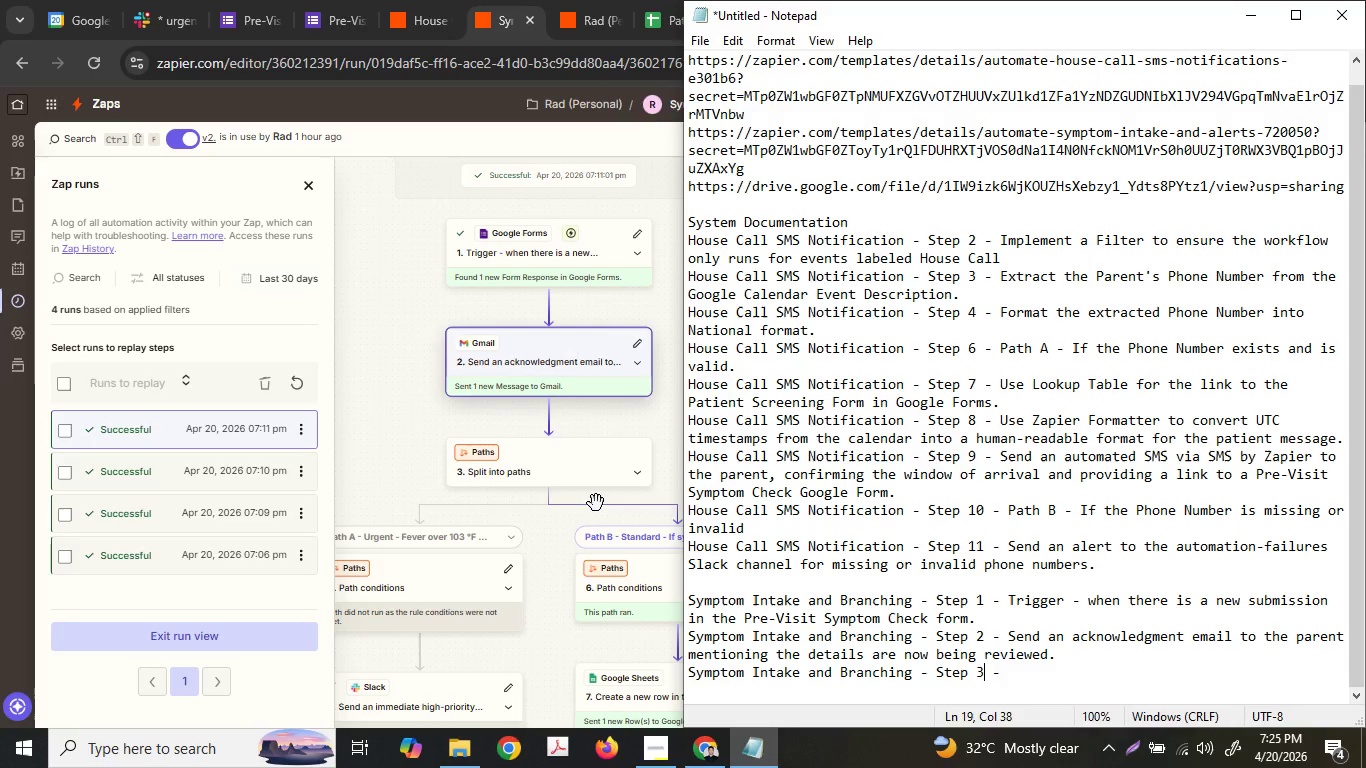 
key(ArrowRight)
 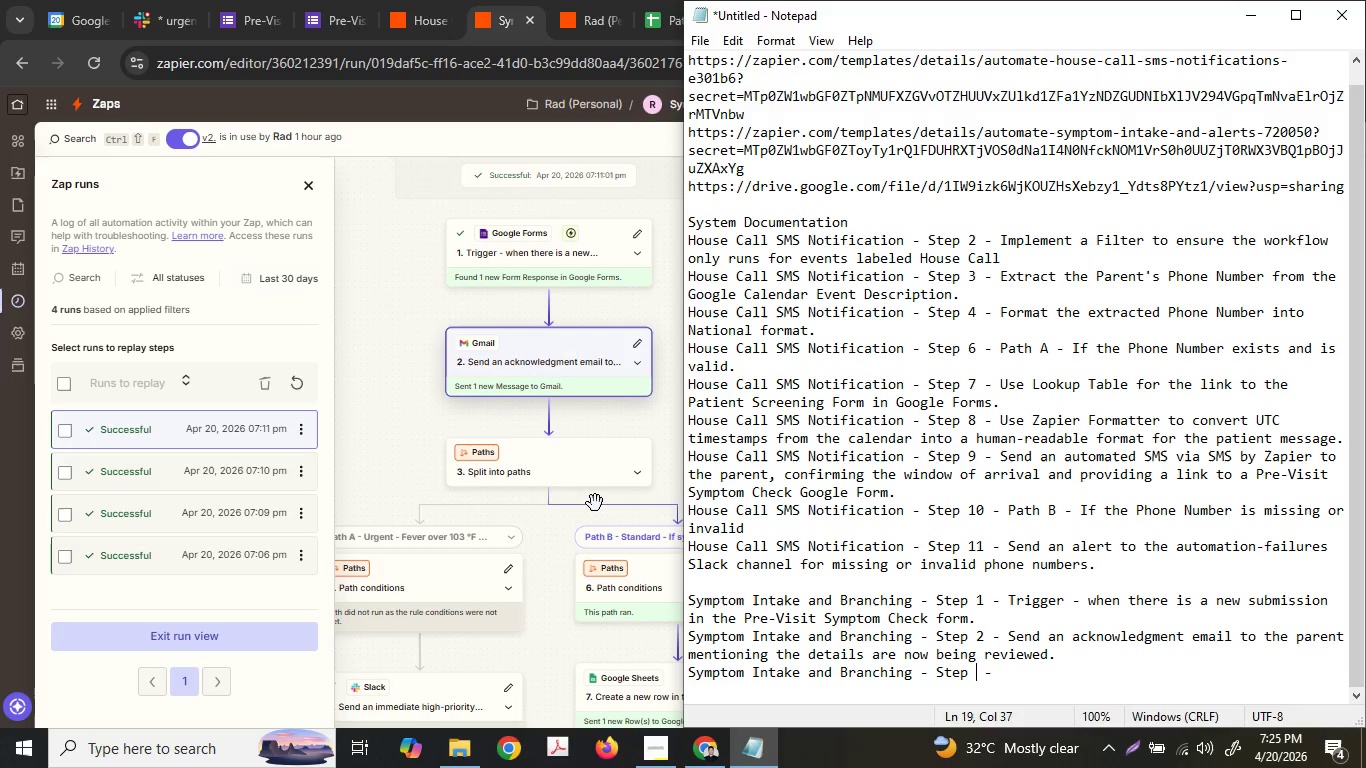 
key(Backspace)
 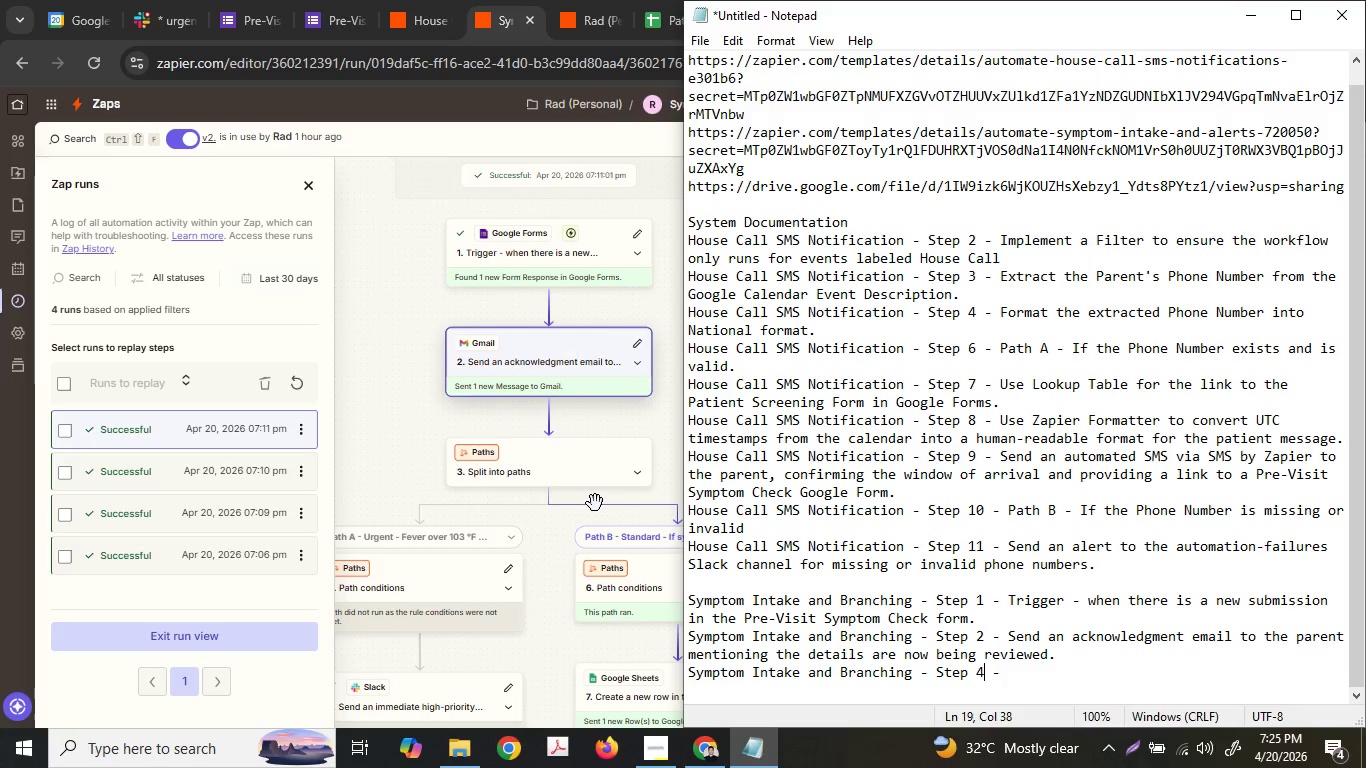 
key(4)
 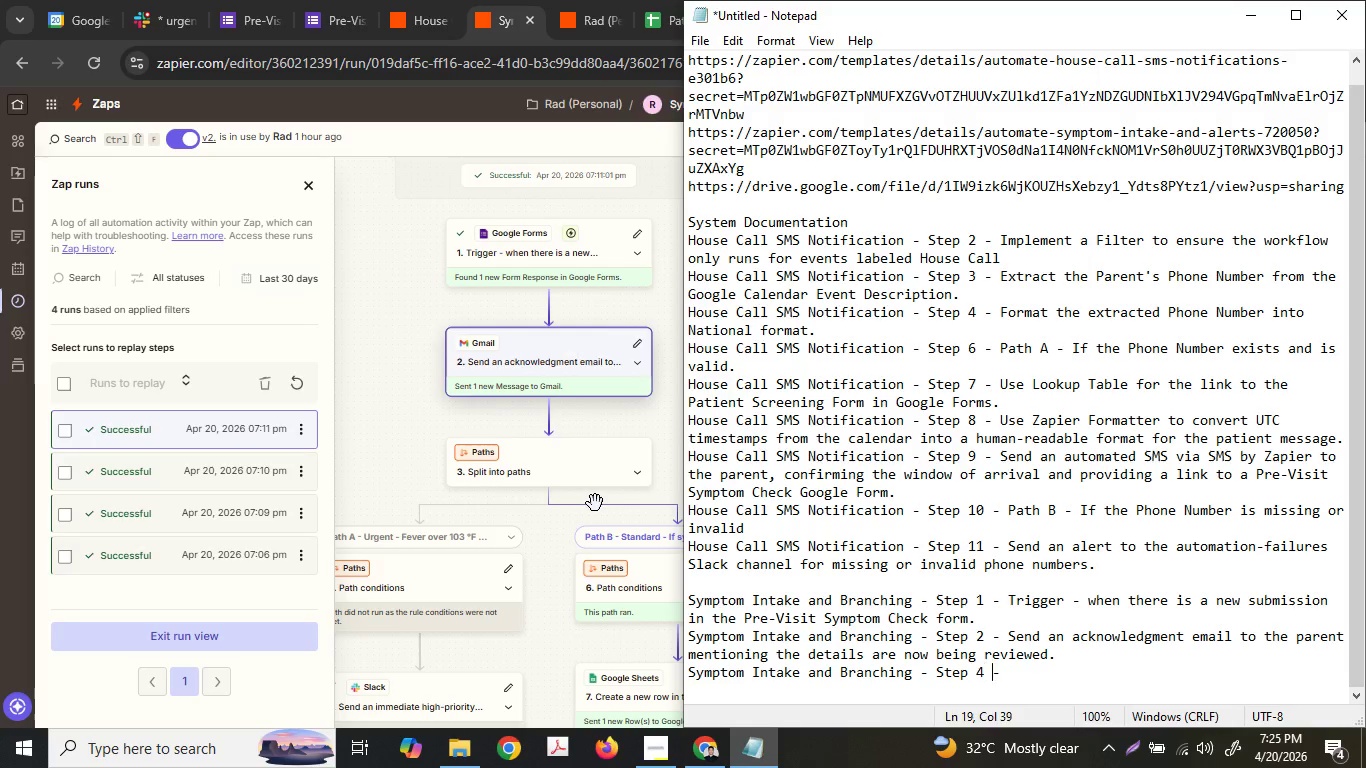 
key(ArrowRight)
 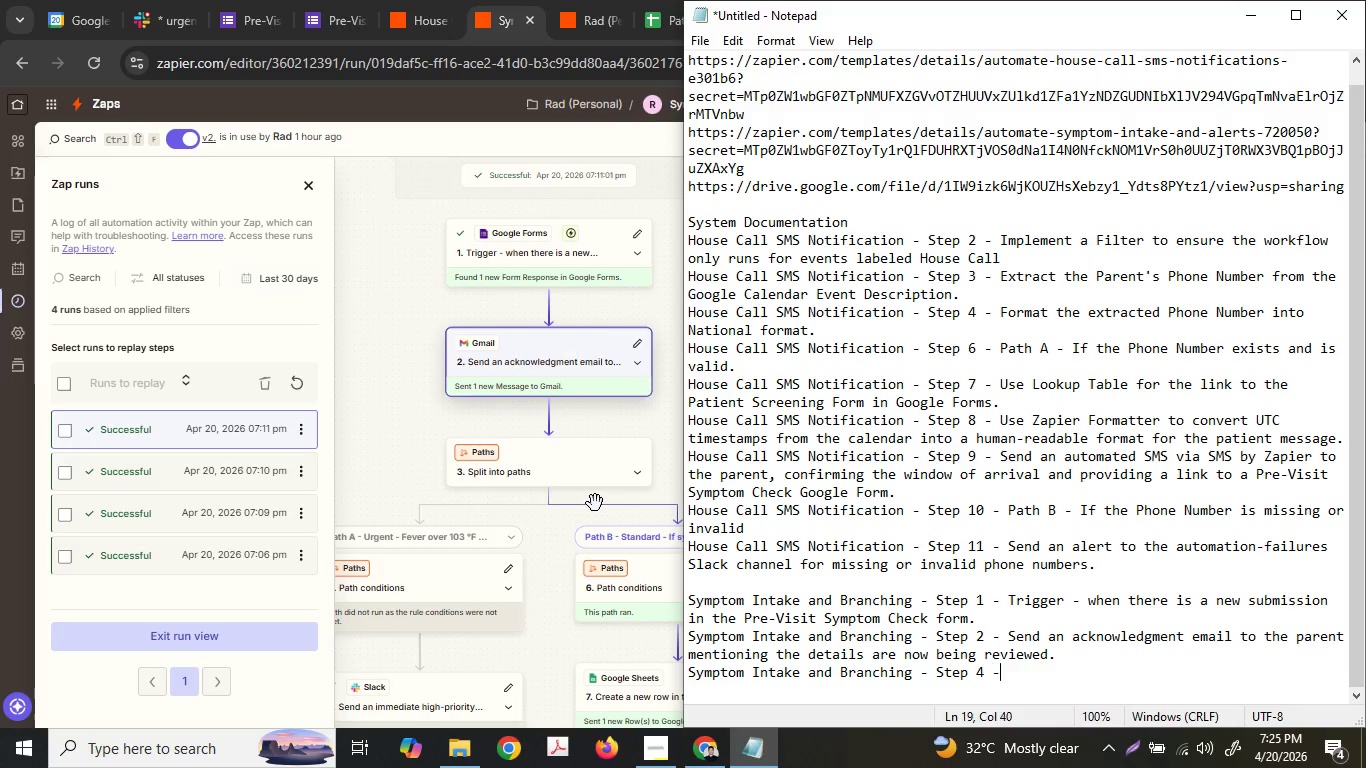 
key(ArrowRight)
 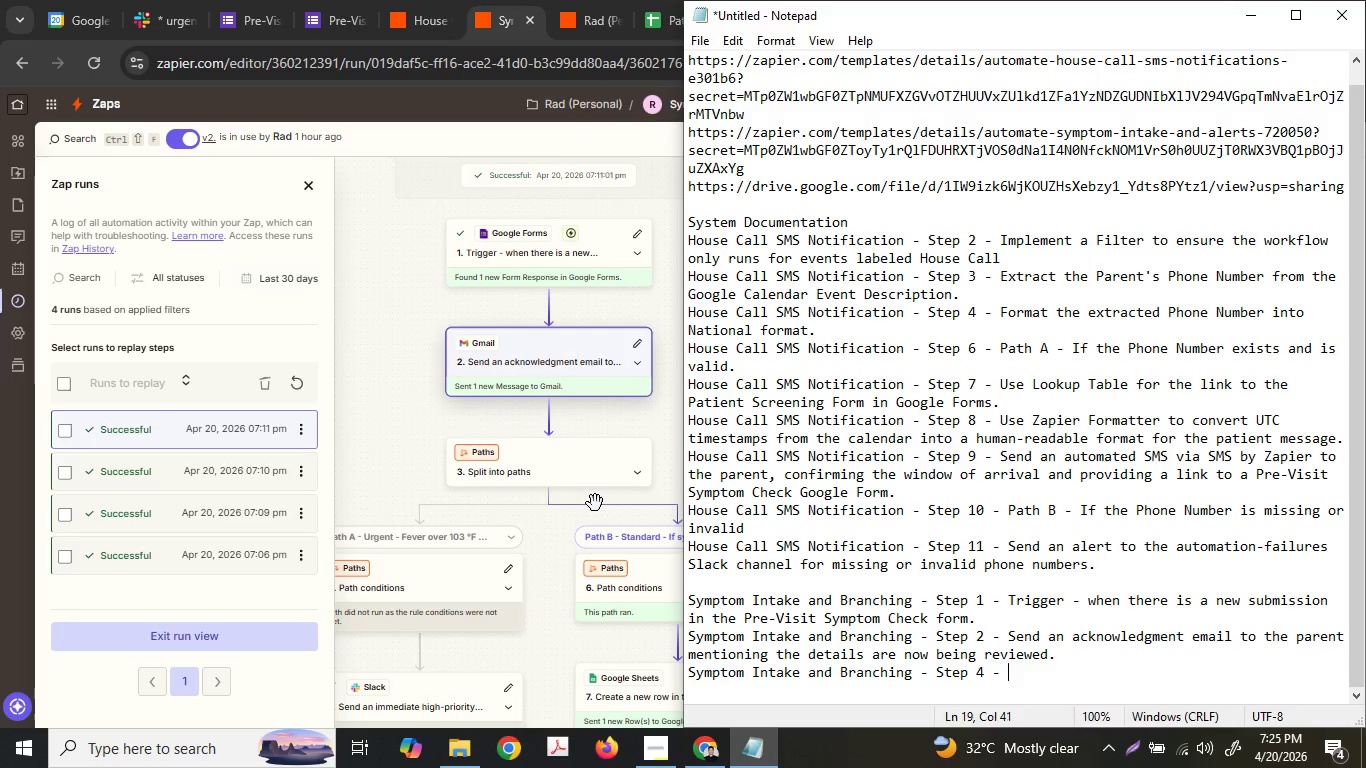 
key(ArrowRight)
 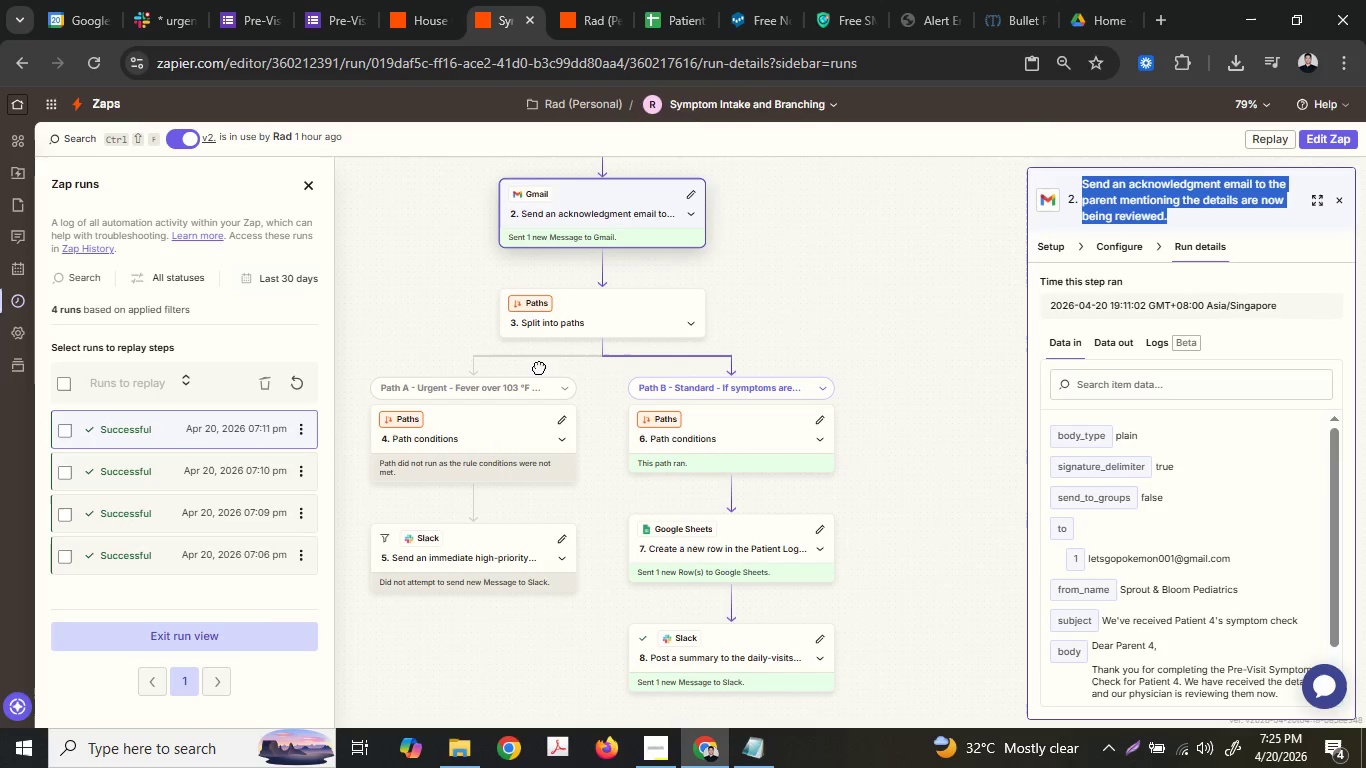 
left_click([485, 420])
 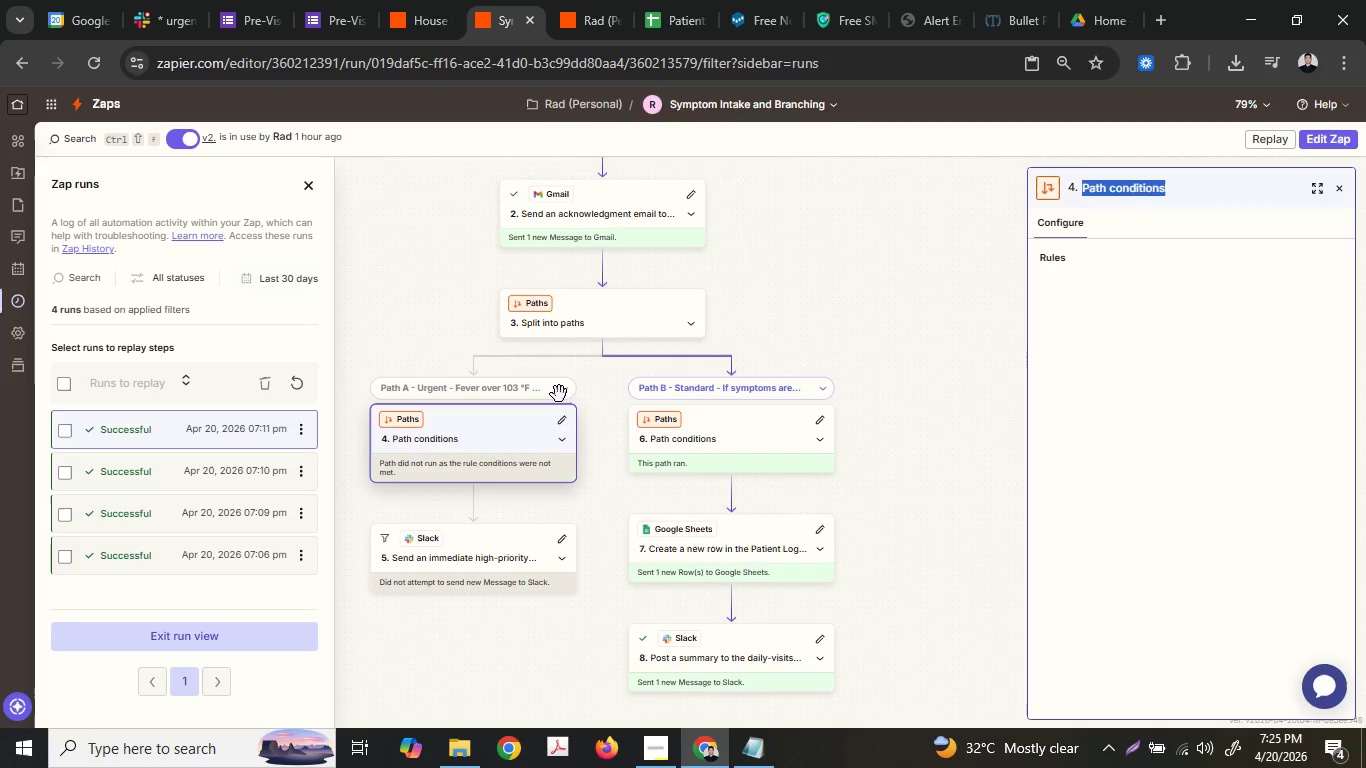 
left_click([565, 392])
 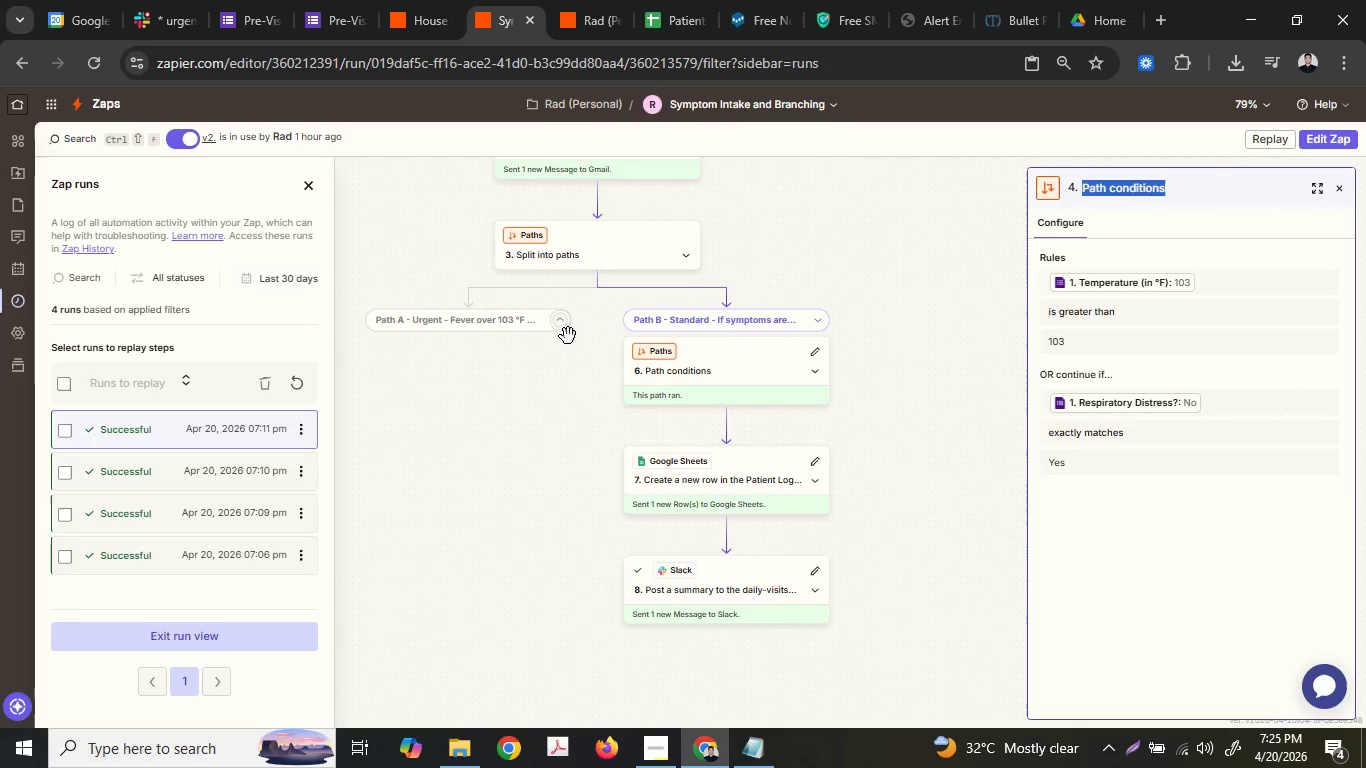 
left_click([563, 324])
 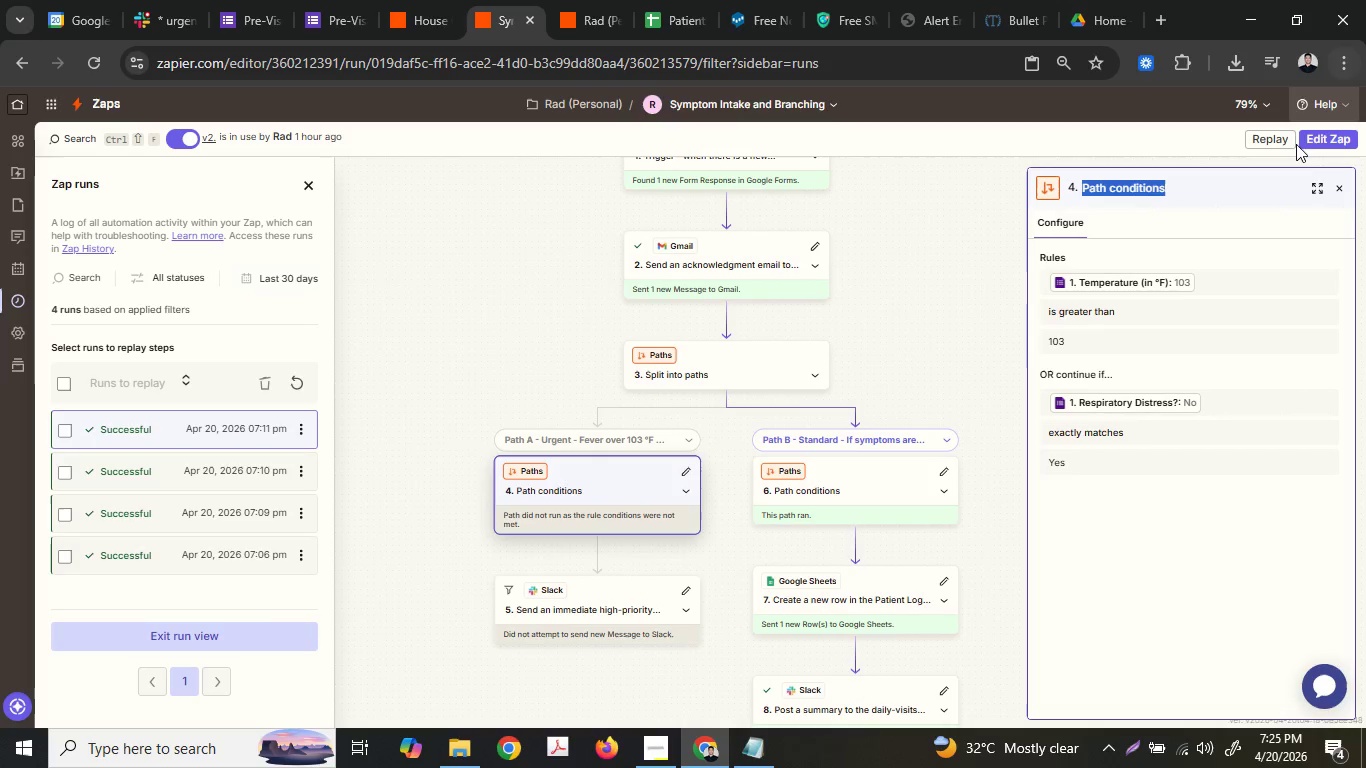 
left_click([1322, 141])
 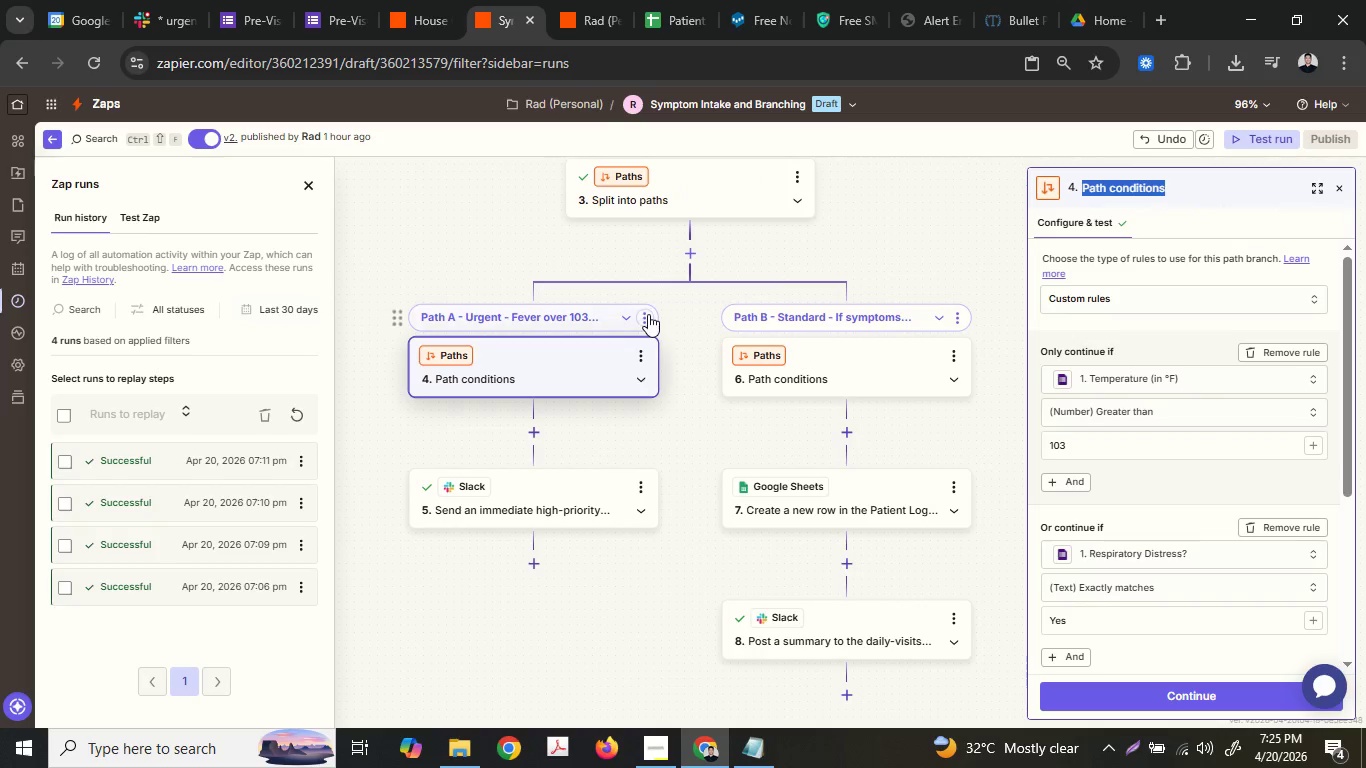 
wait(7.16)
 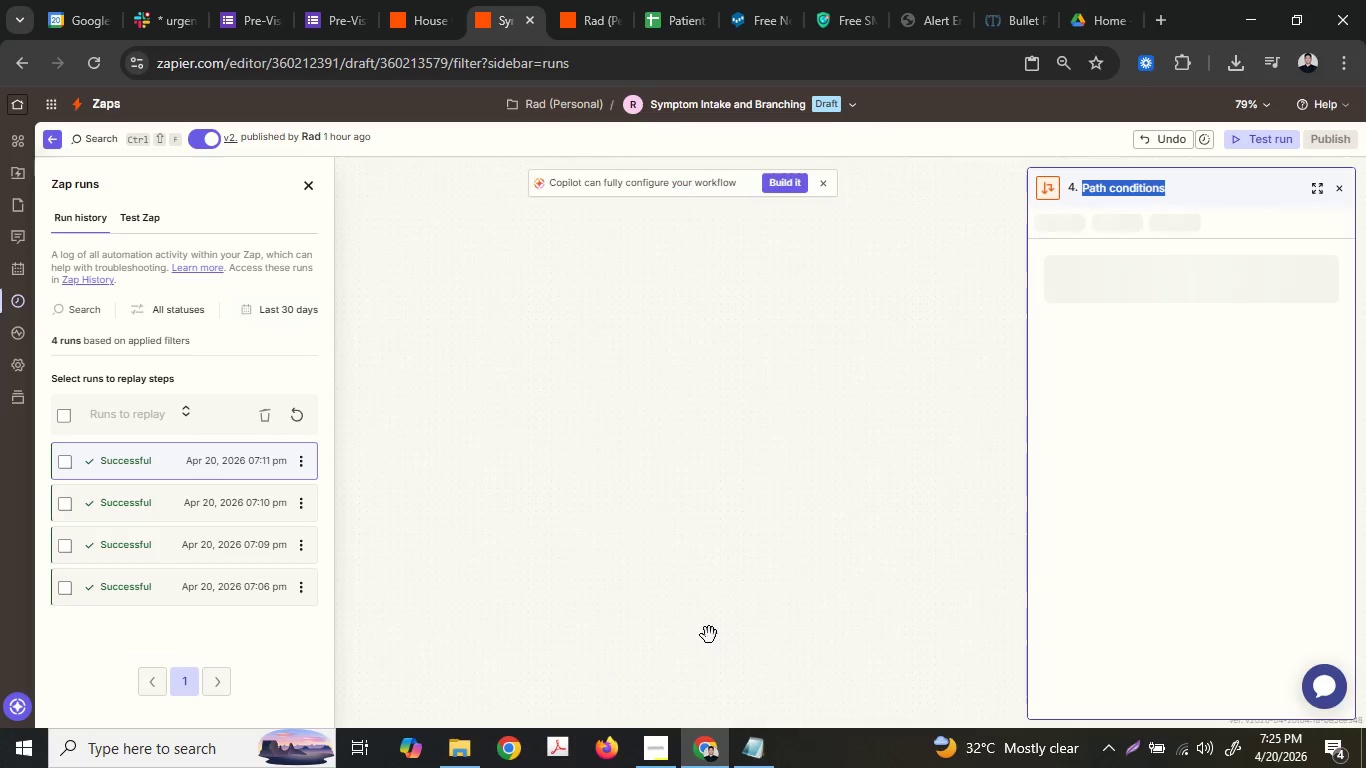 
left_click([642, 322])
 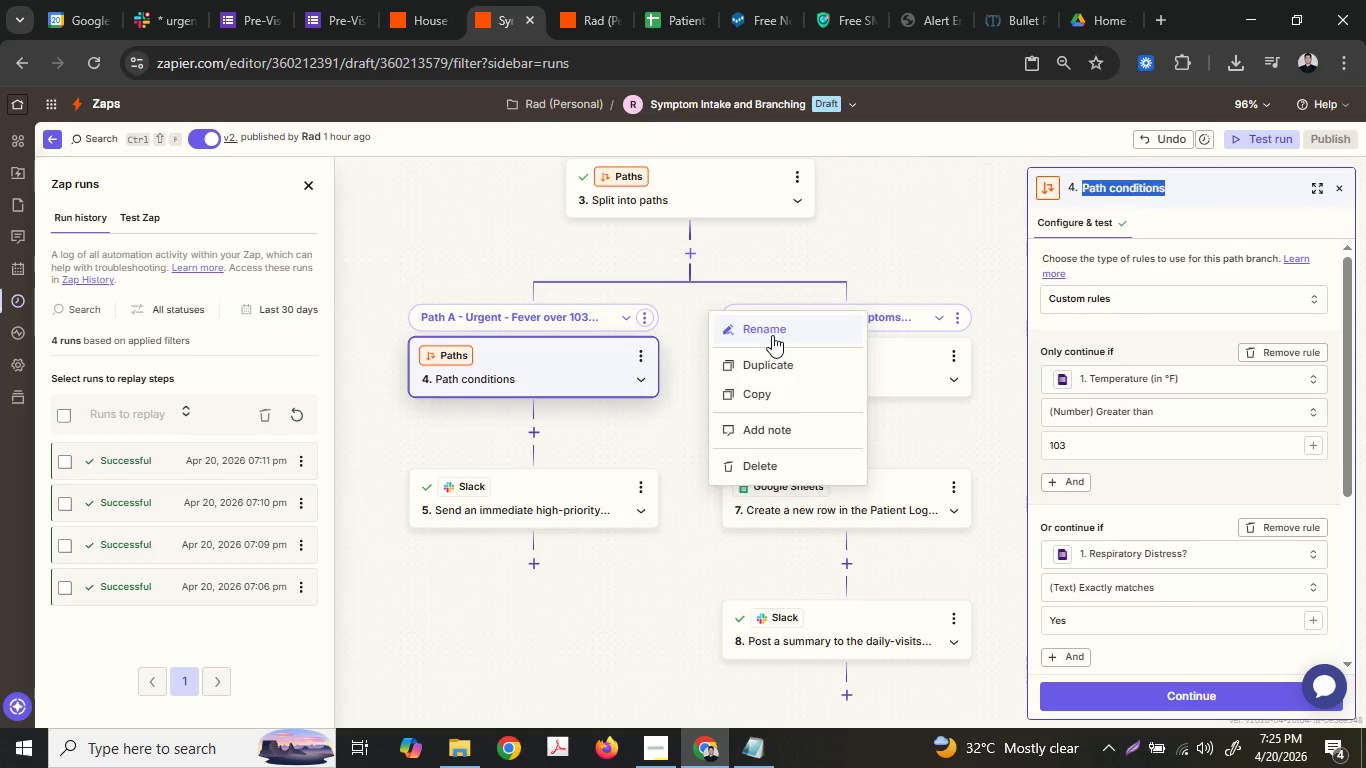 
key(Control+ControlLeft)
 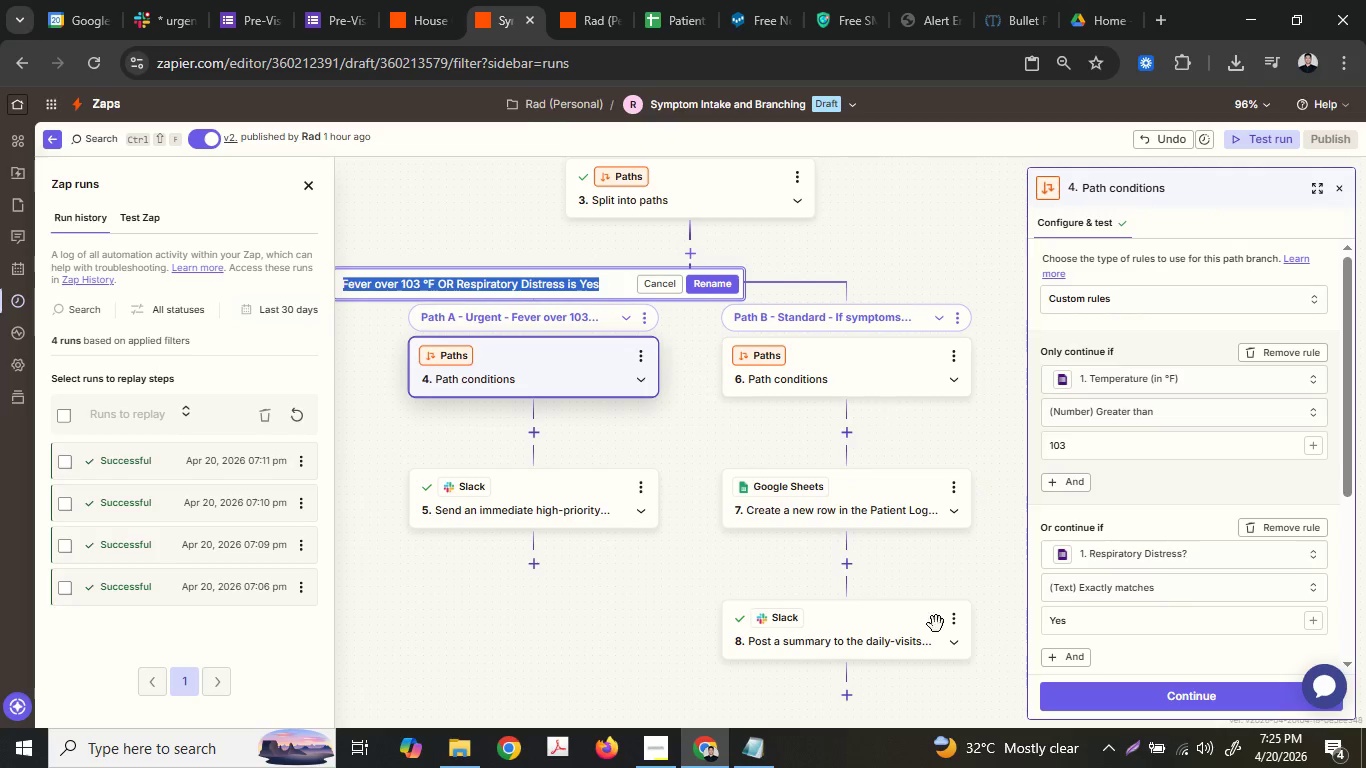 
key(Control+C)
 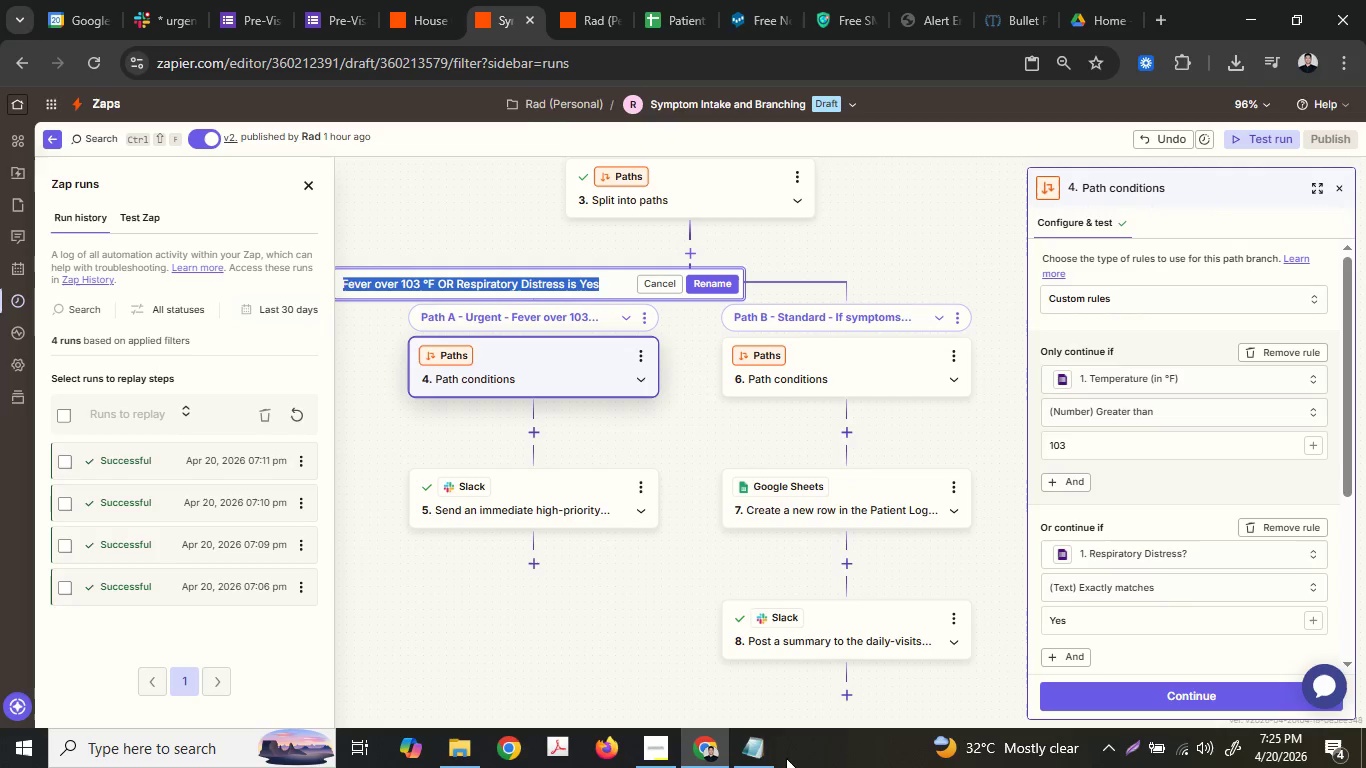 
left_click([759, 766])
 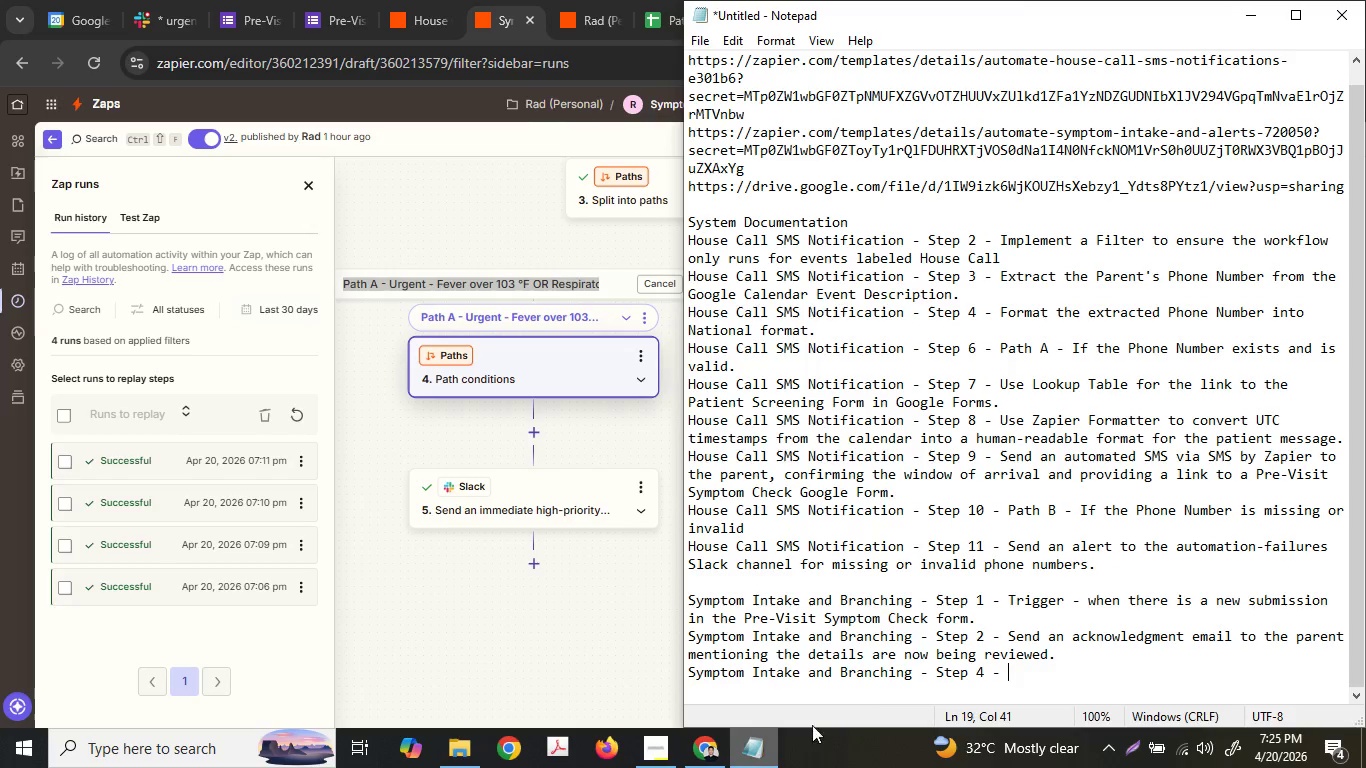 
key(Control+ControlLeft)
 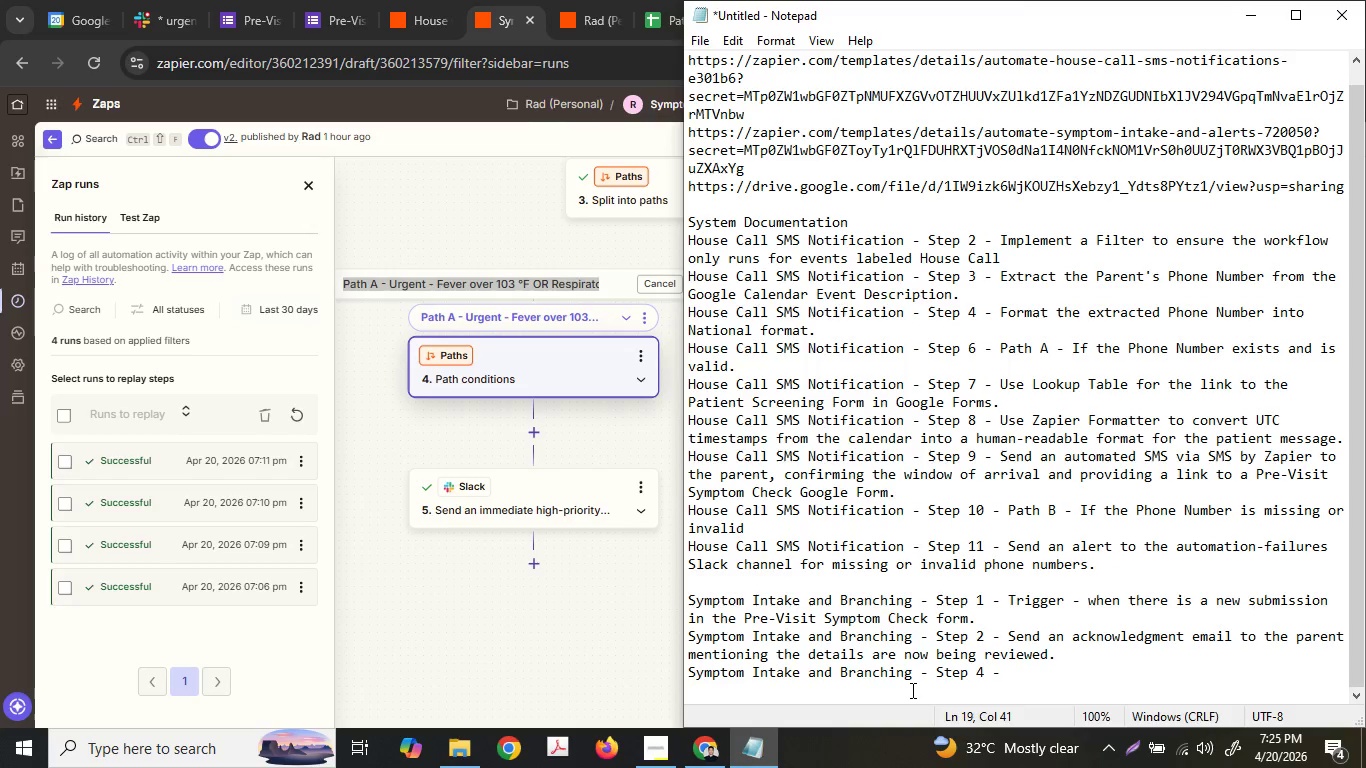 
key(Control+V)
 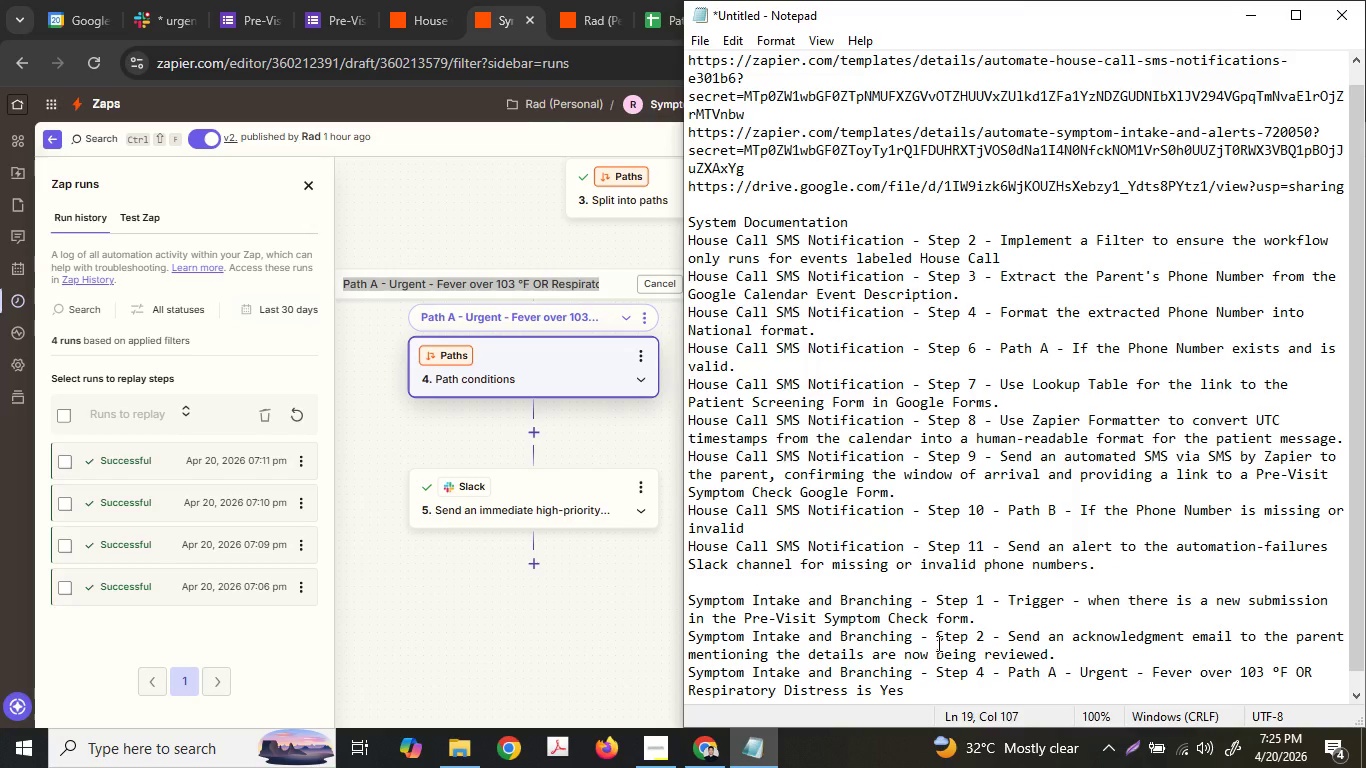 
key(Enter)
 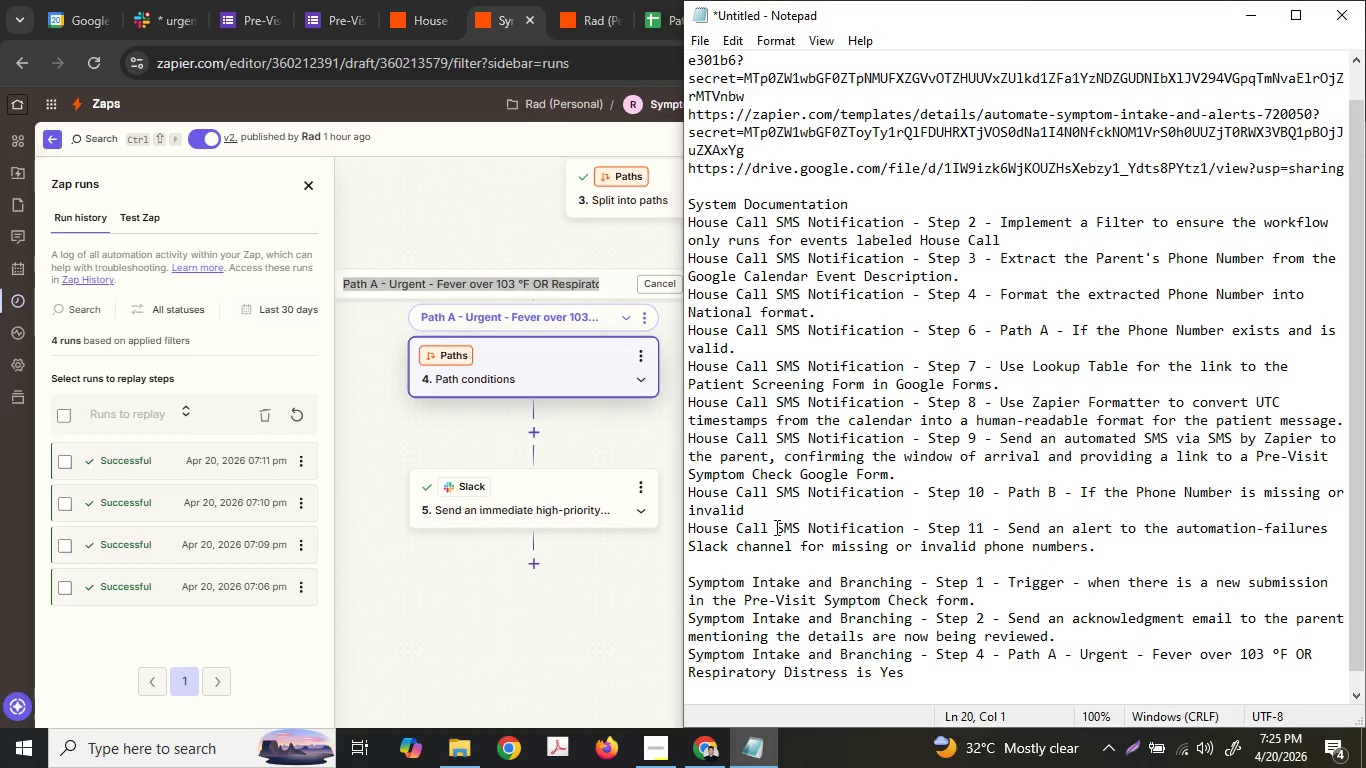 
left_click([555, 500])
 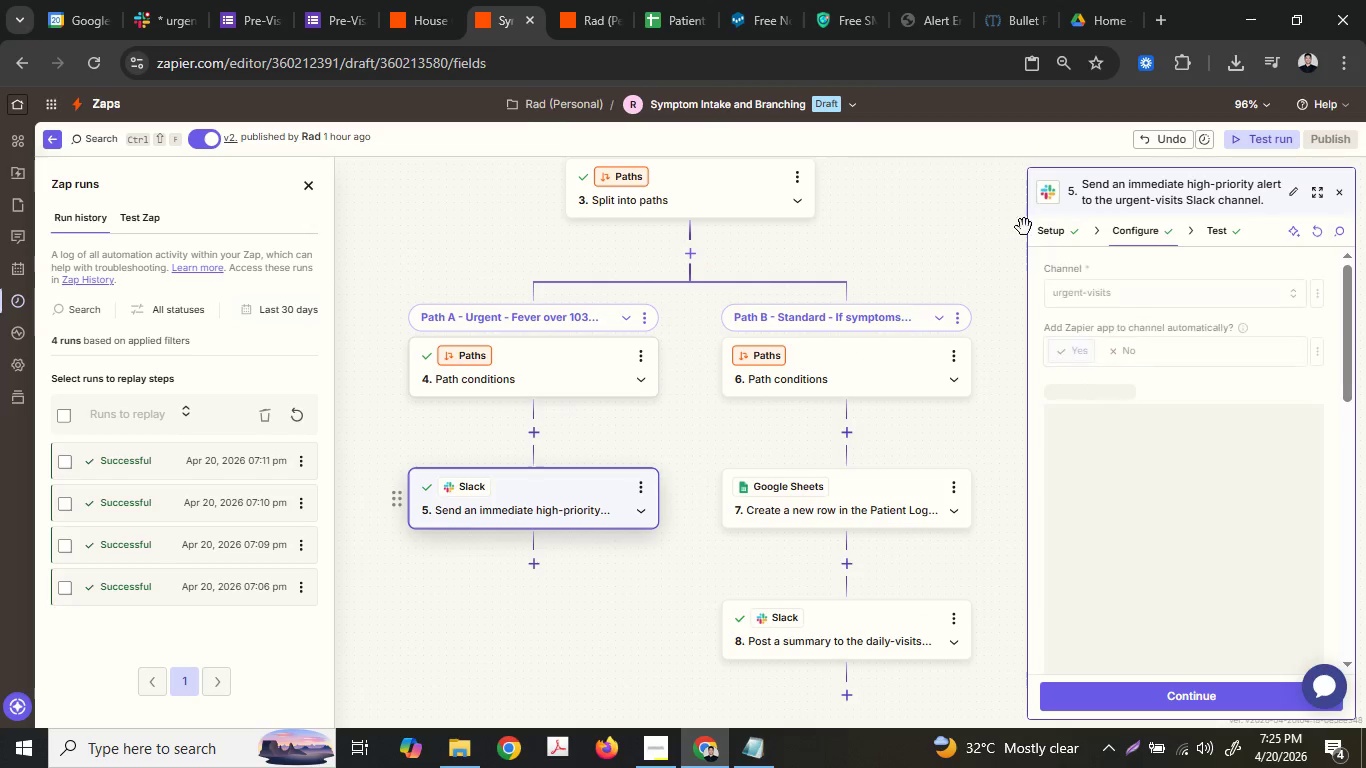 
left_click([1181, 207])
 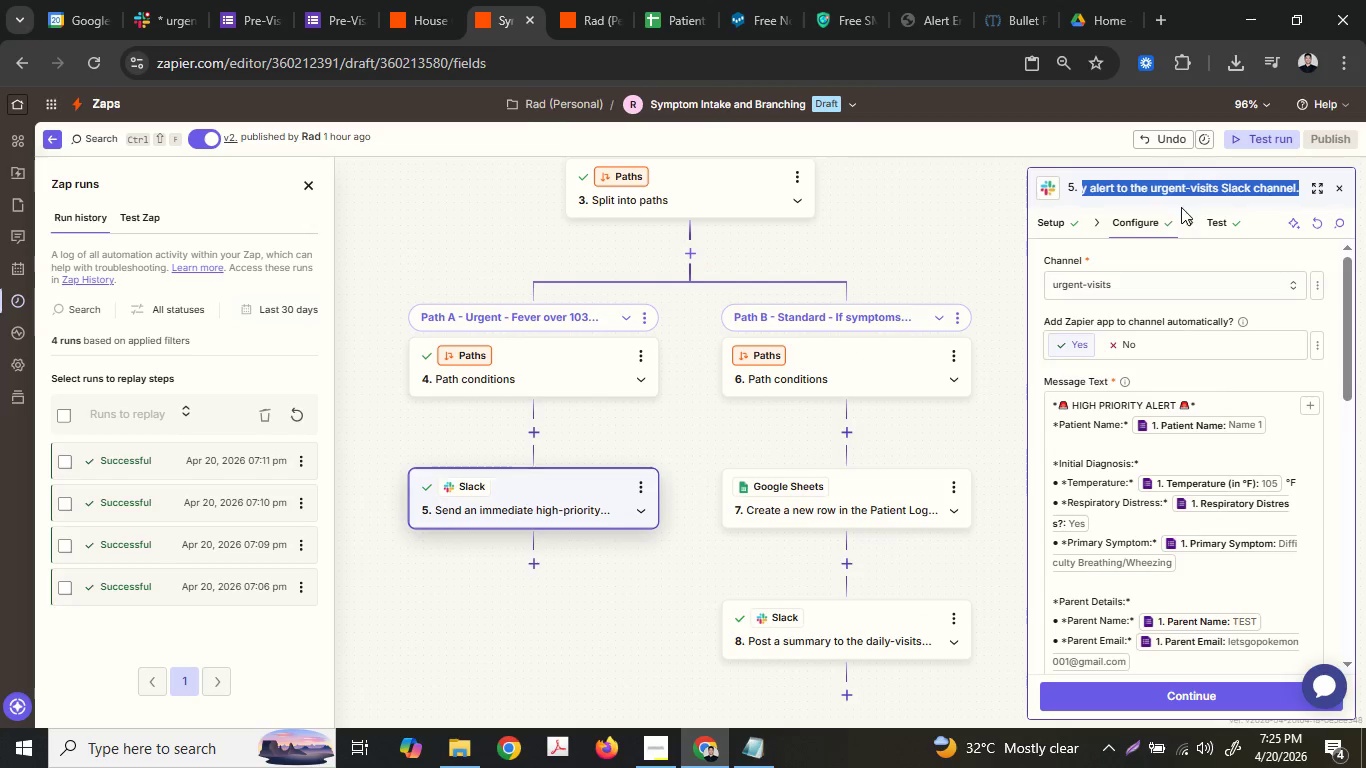 
key(Control+ControlLeft)
 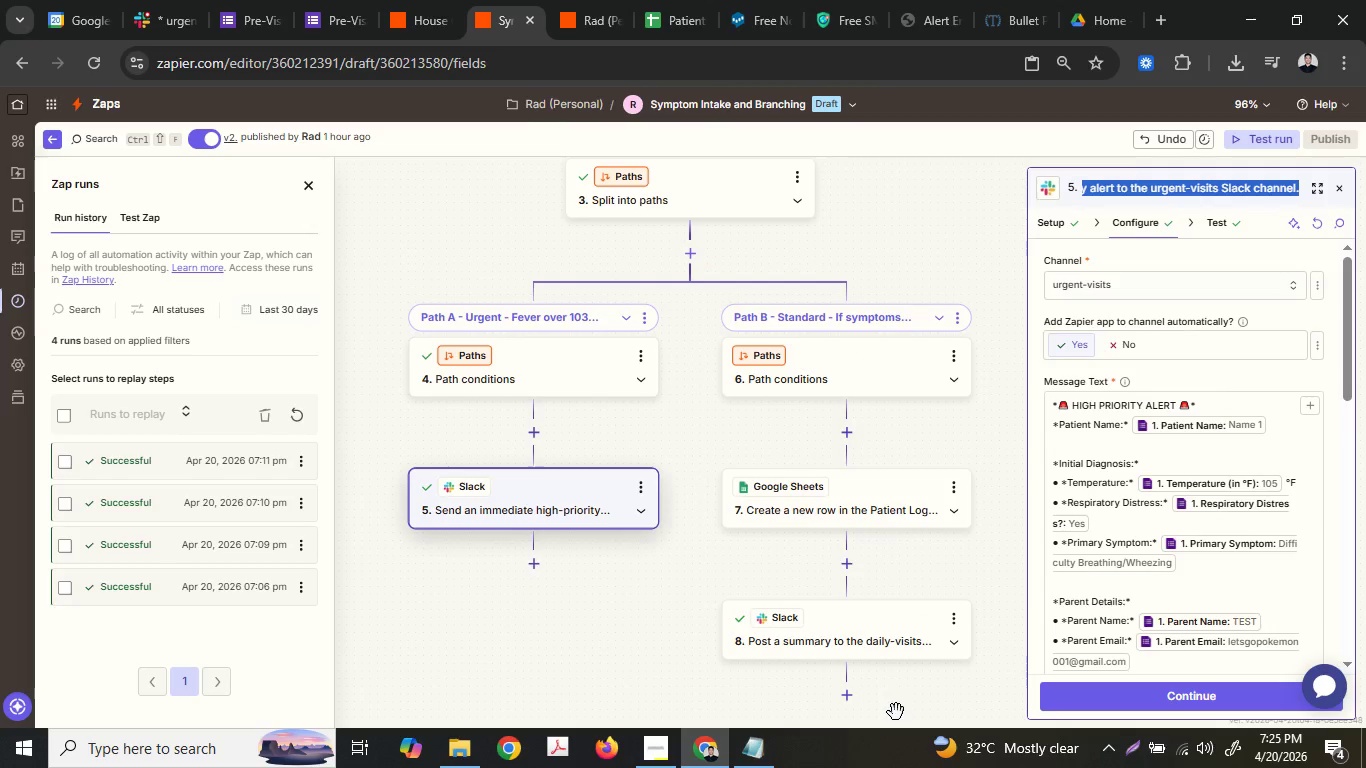 
key(Control+C)
 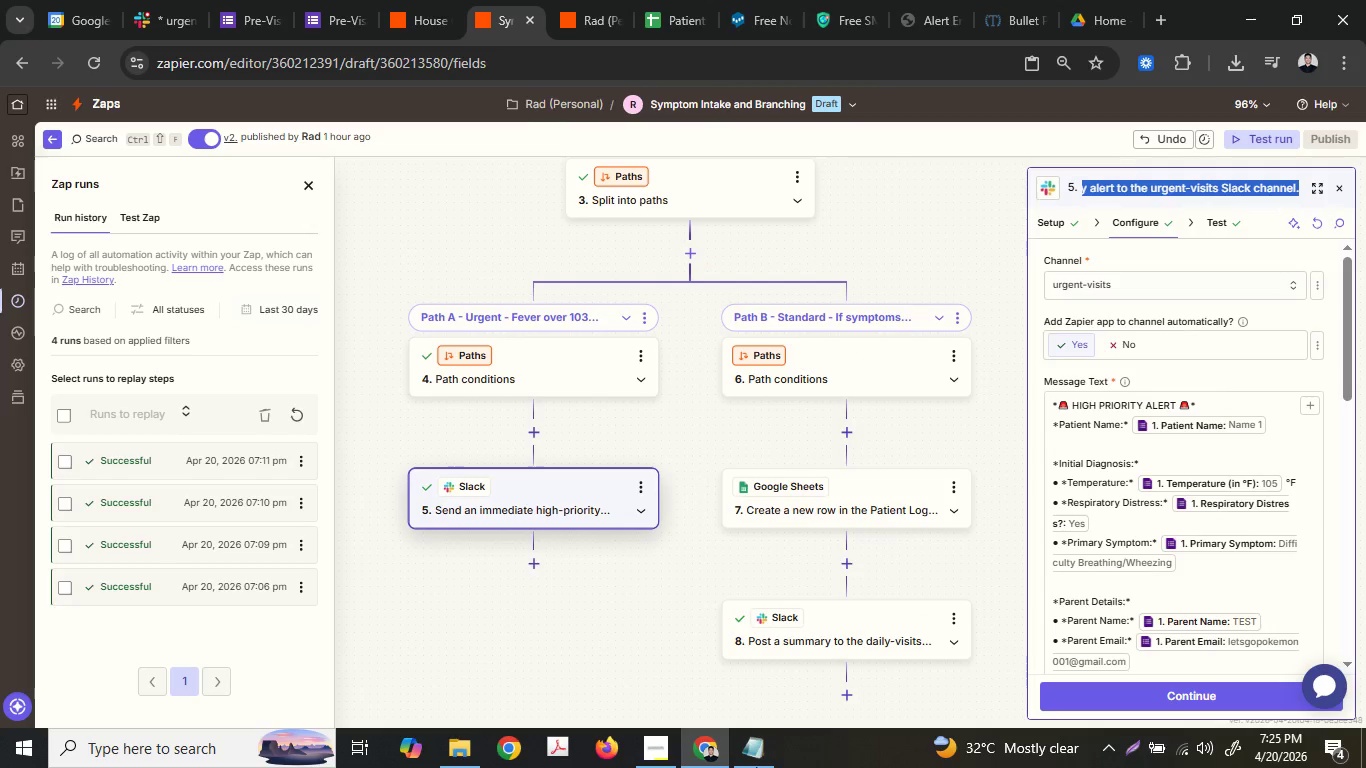 
left_click([741, 765])
 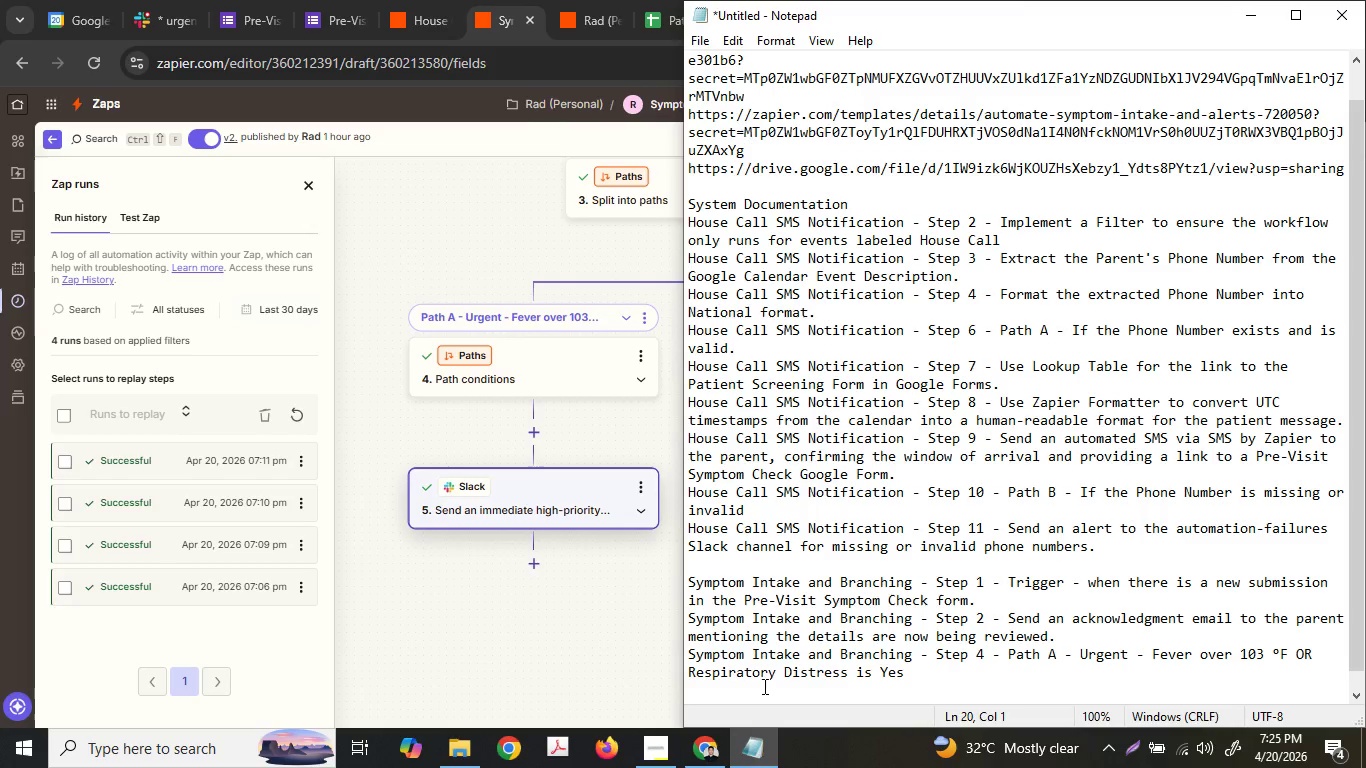 
key(Control+ControlLeft)
 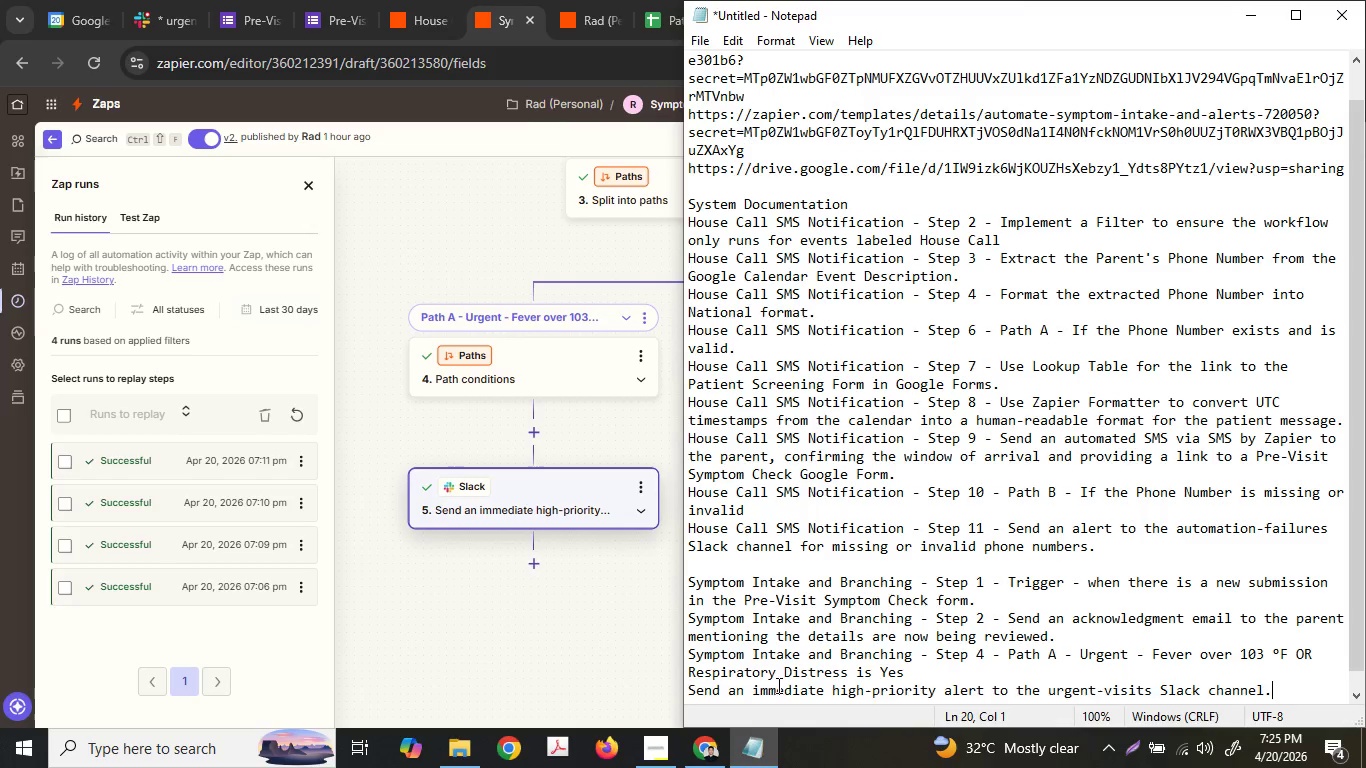 
key(Control+V)
 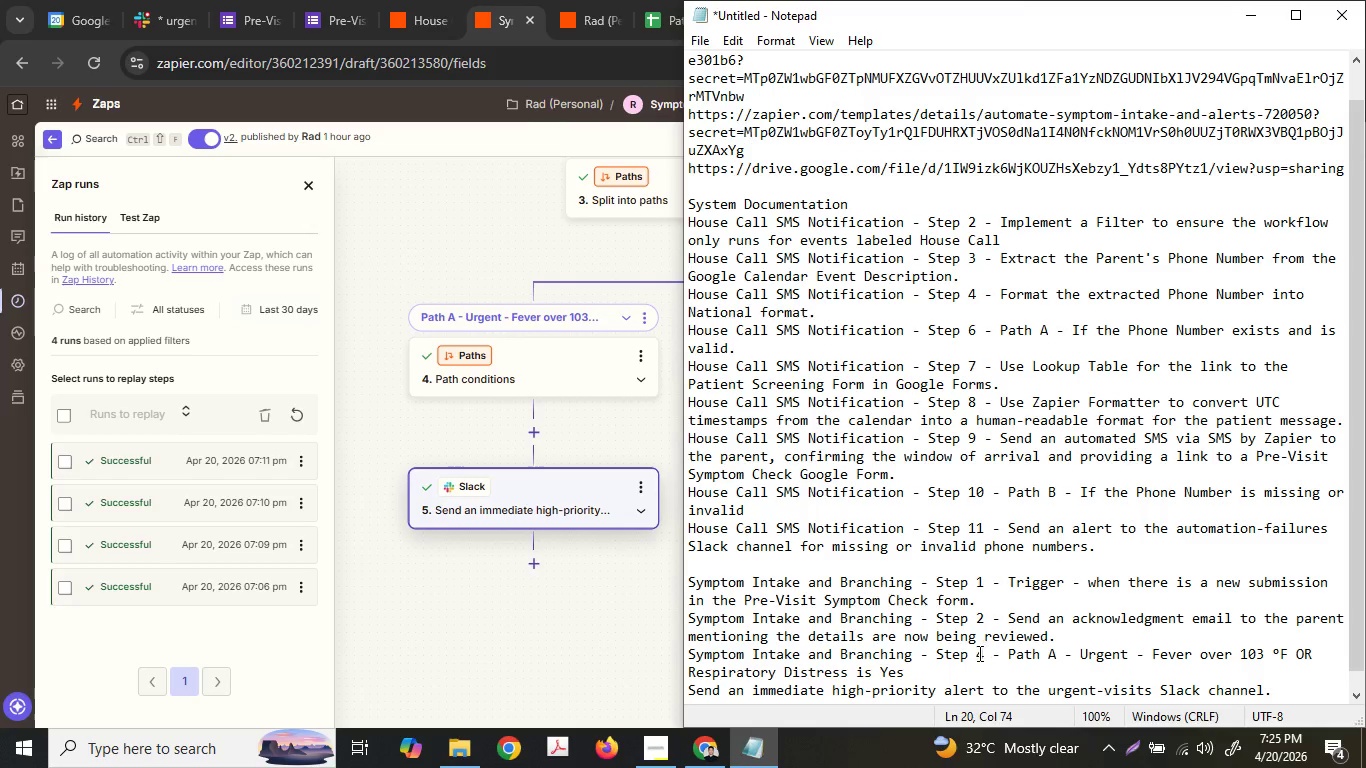 
left_click_drag(start_coordinate=[978, 653], to_coordinate=[664, 648])
 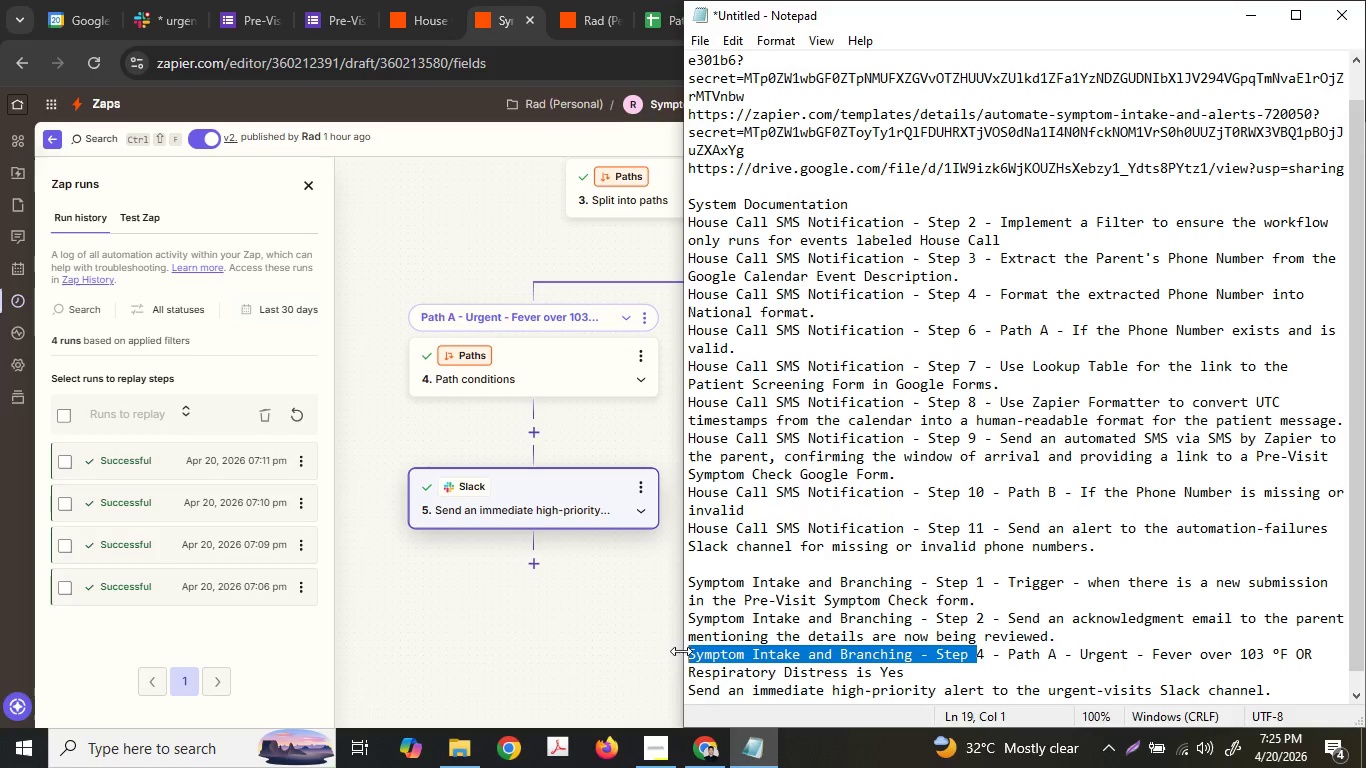 
key(Control+C)
 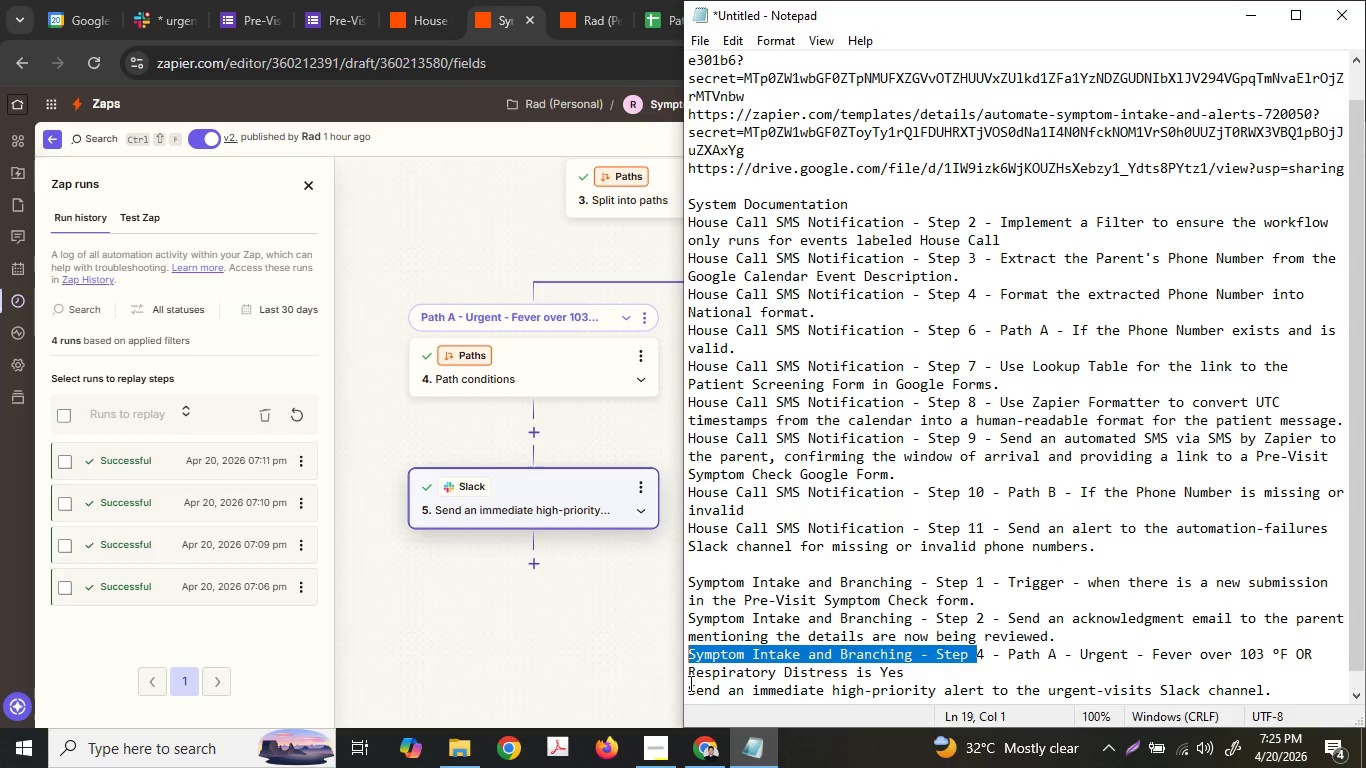 
left_click([689, 683])
 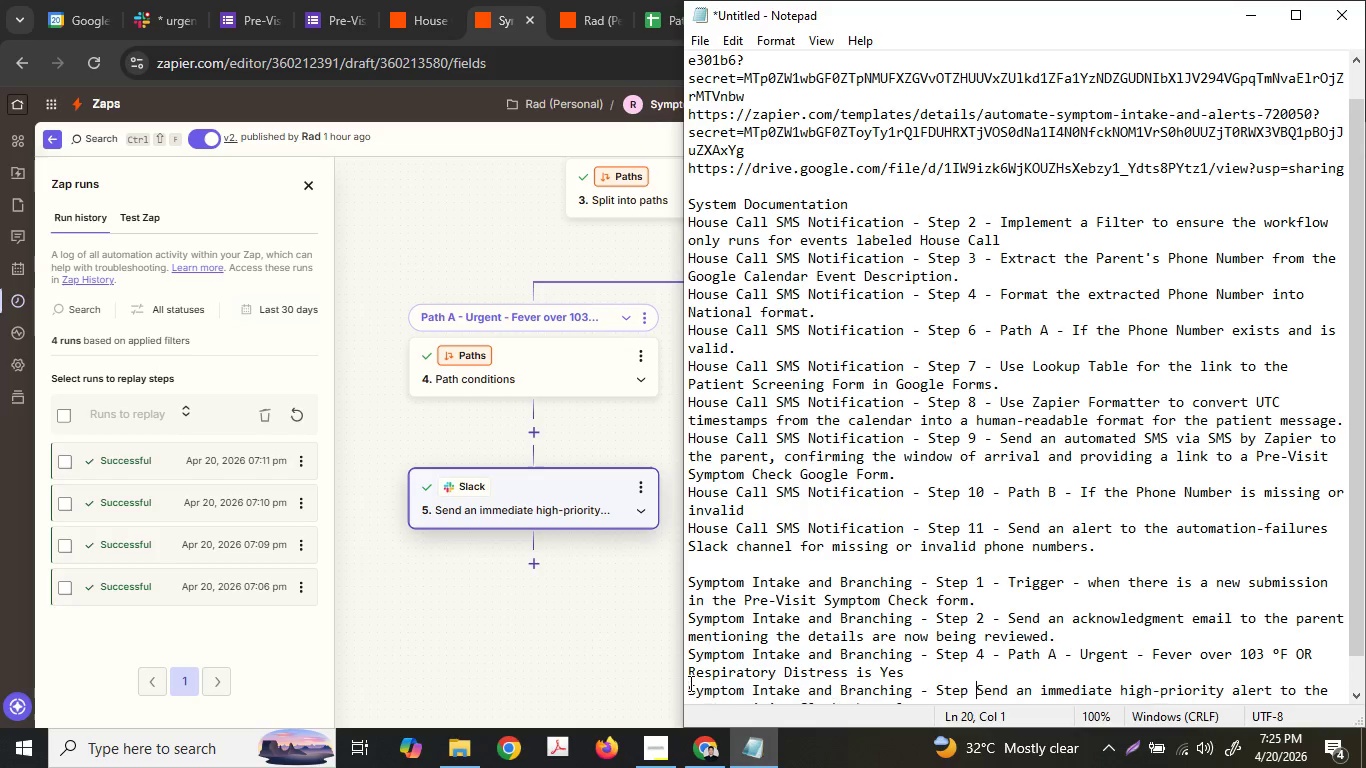 
key(Control+ControlLeft)
 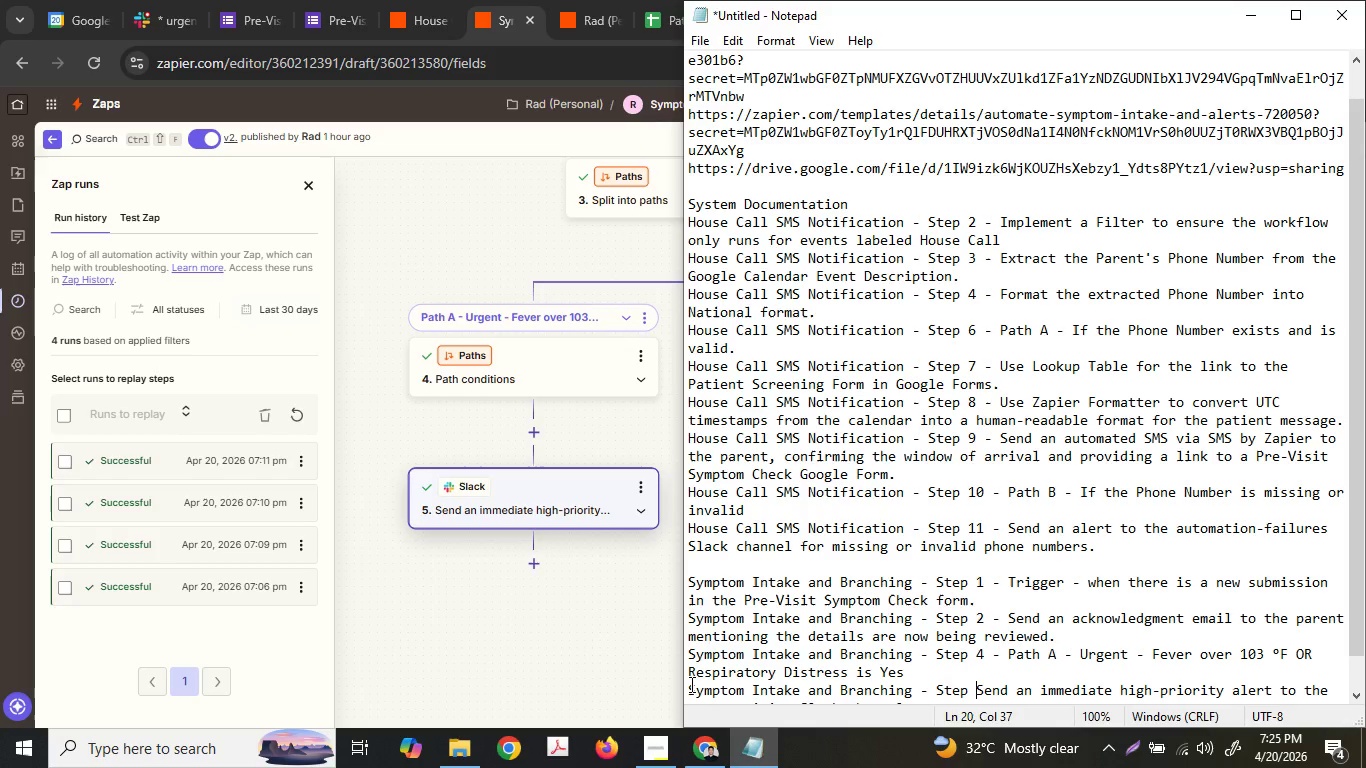 
key(Control+V)
 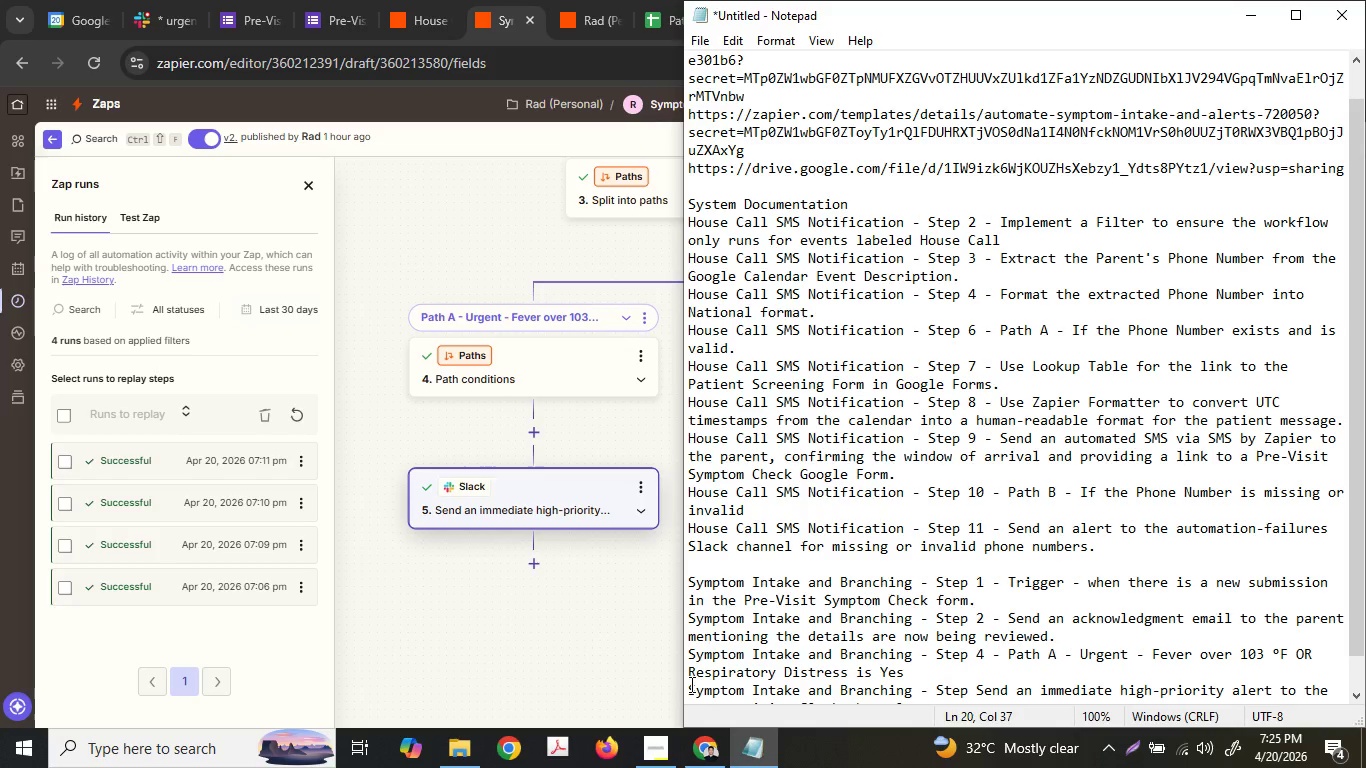 
key(Numpad5)
 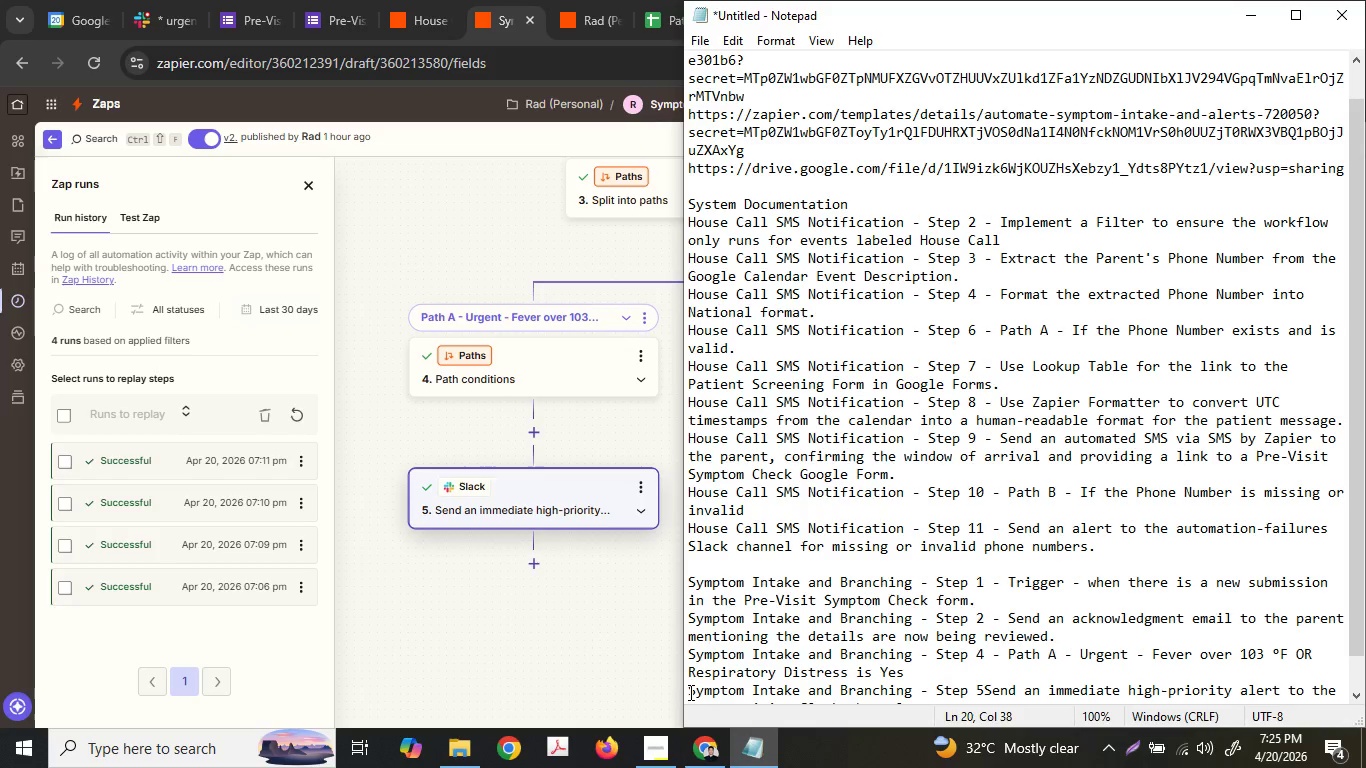 
key(Space)
 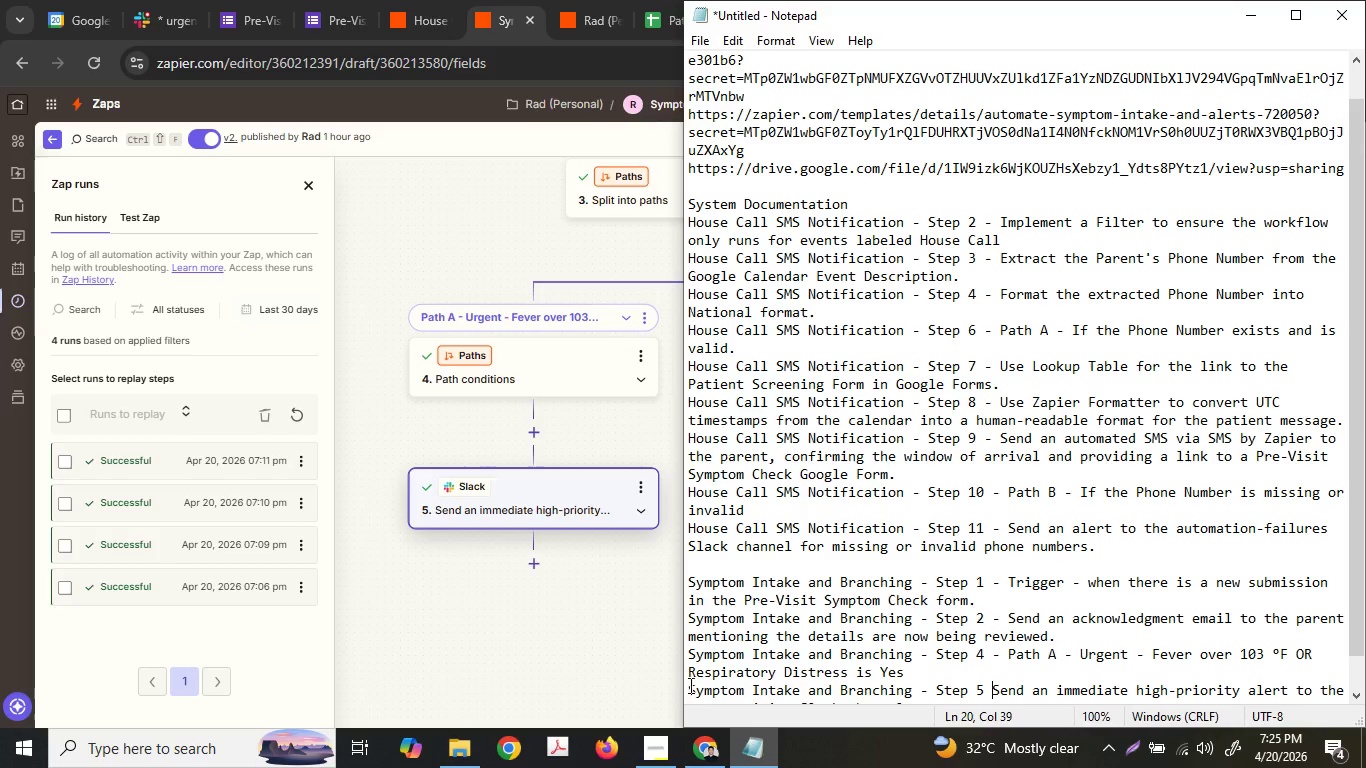 
key(Space)
 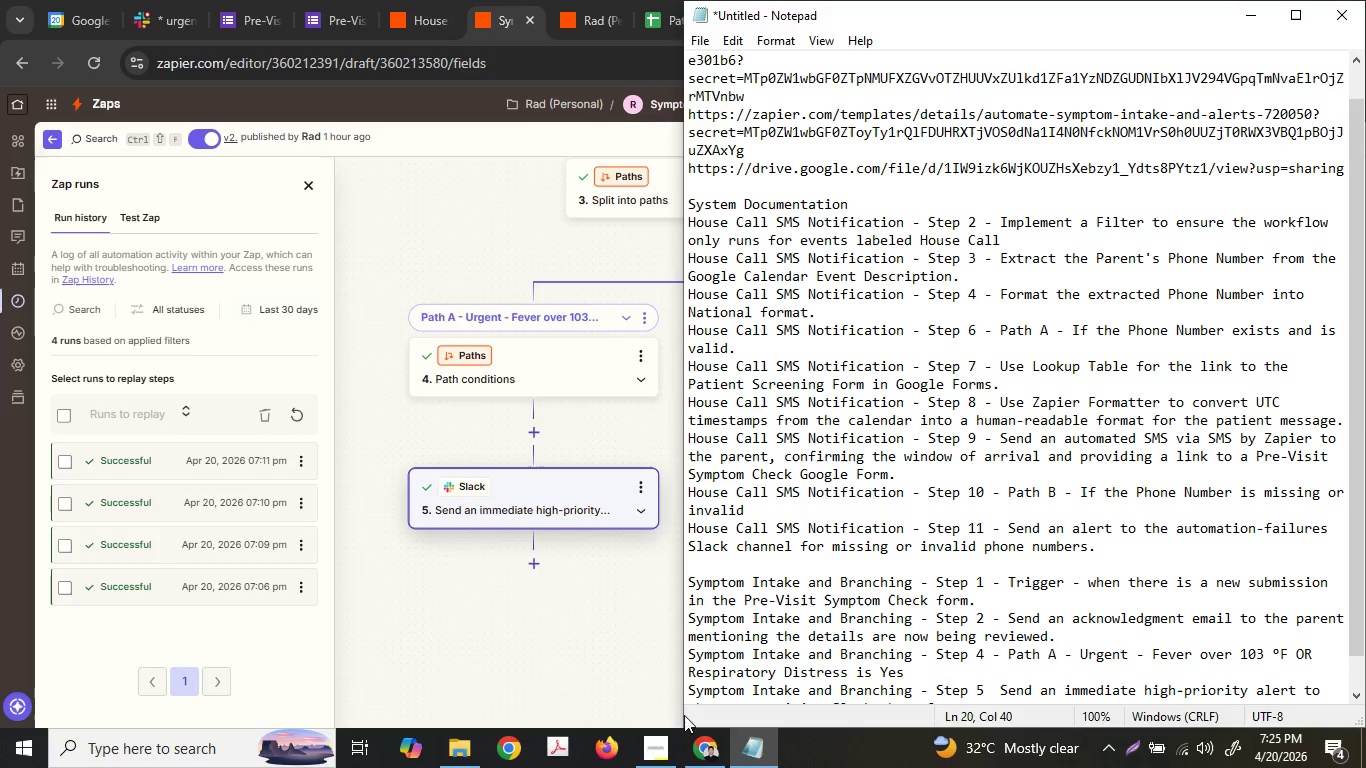 
key(Backspace)
 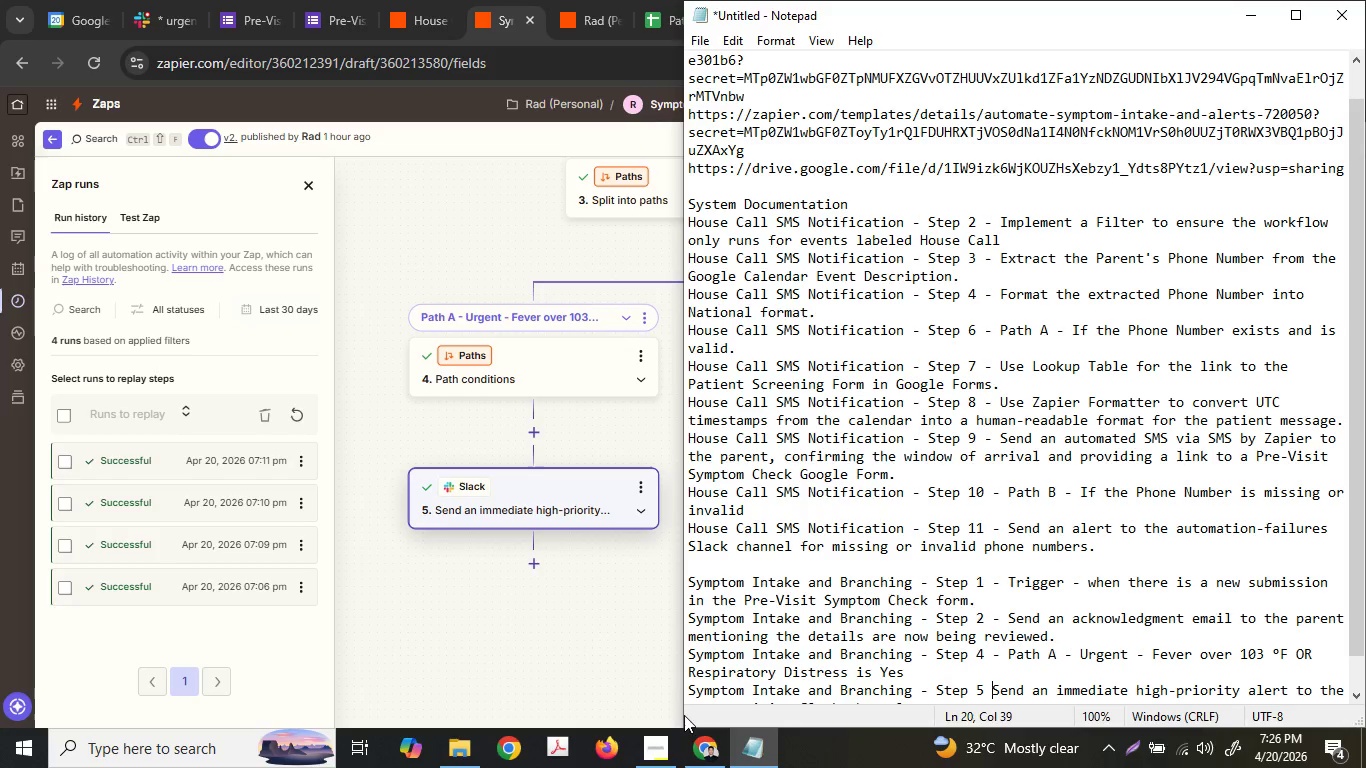 
key(NumpadSubtract)
 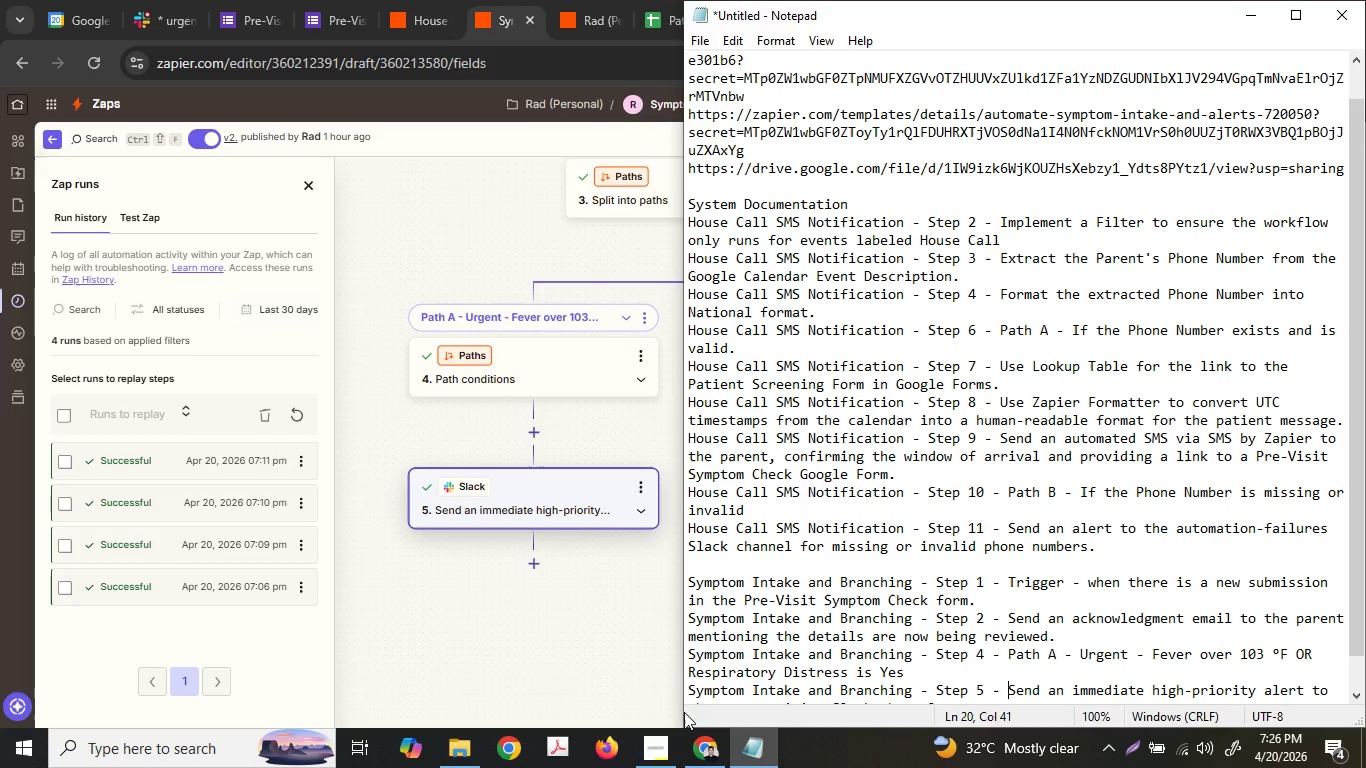 
key(Space)
 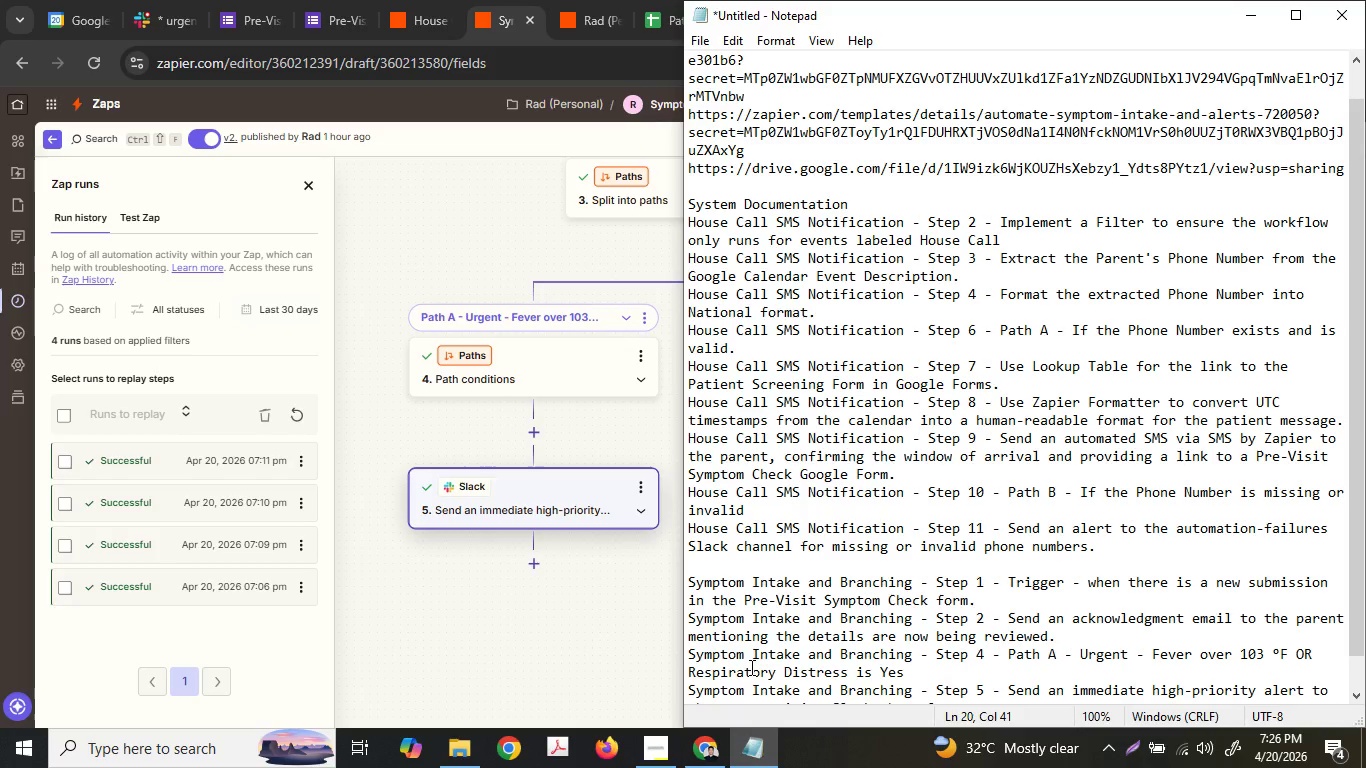 
left_click_drag(start_coordinate=[977, 649], to_coordinate=[664, 649])
 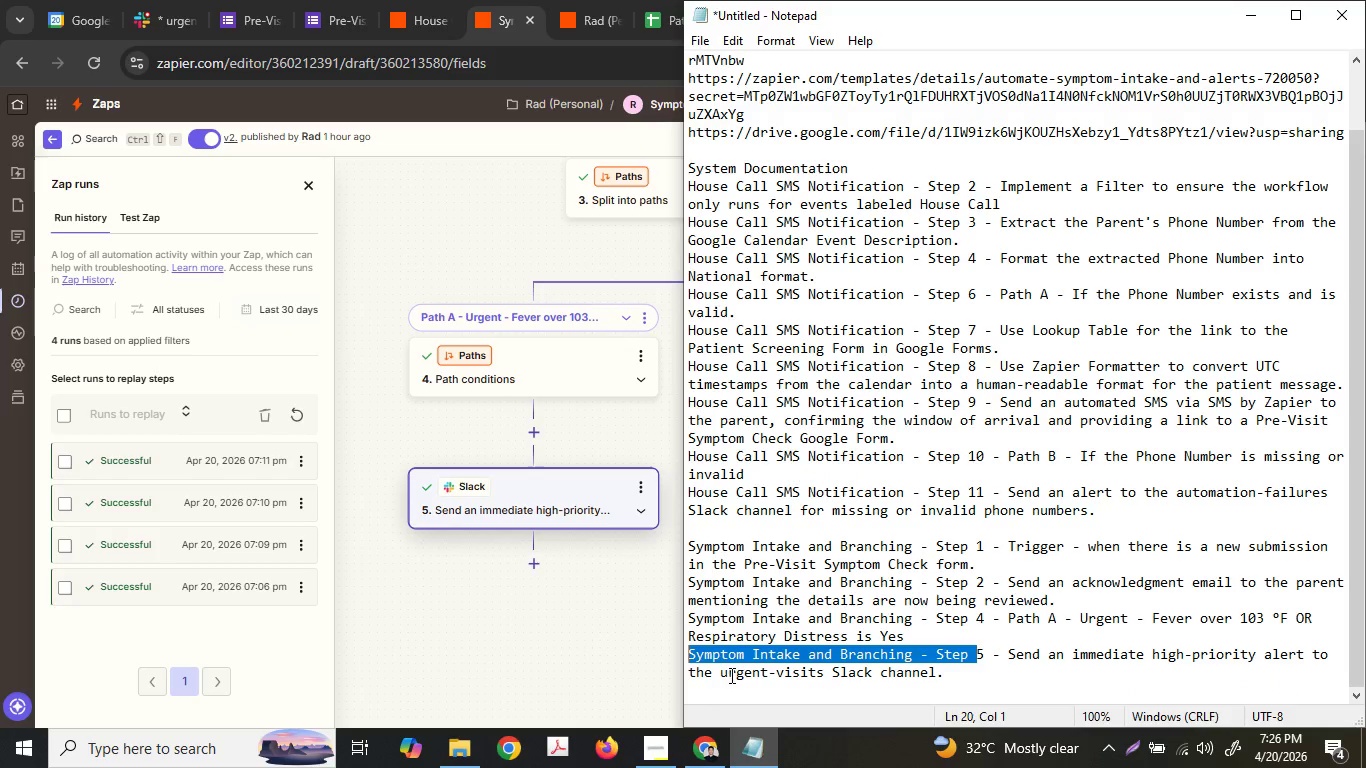 
scroll: coordinate [783, 651], scroll_direction: down, amount: 3.0
 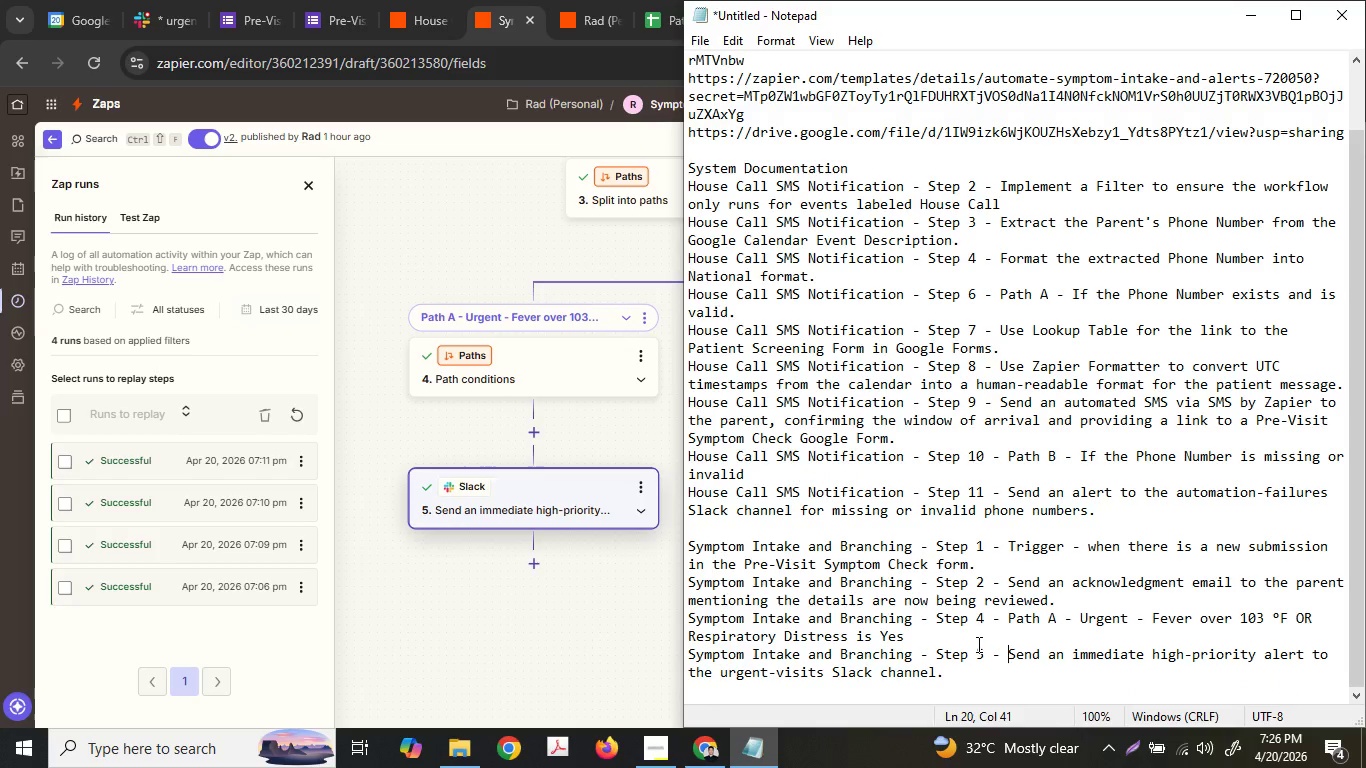 
key(Control+ControlLeft)
 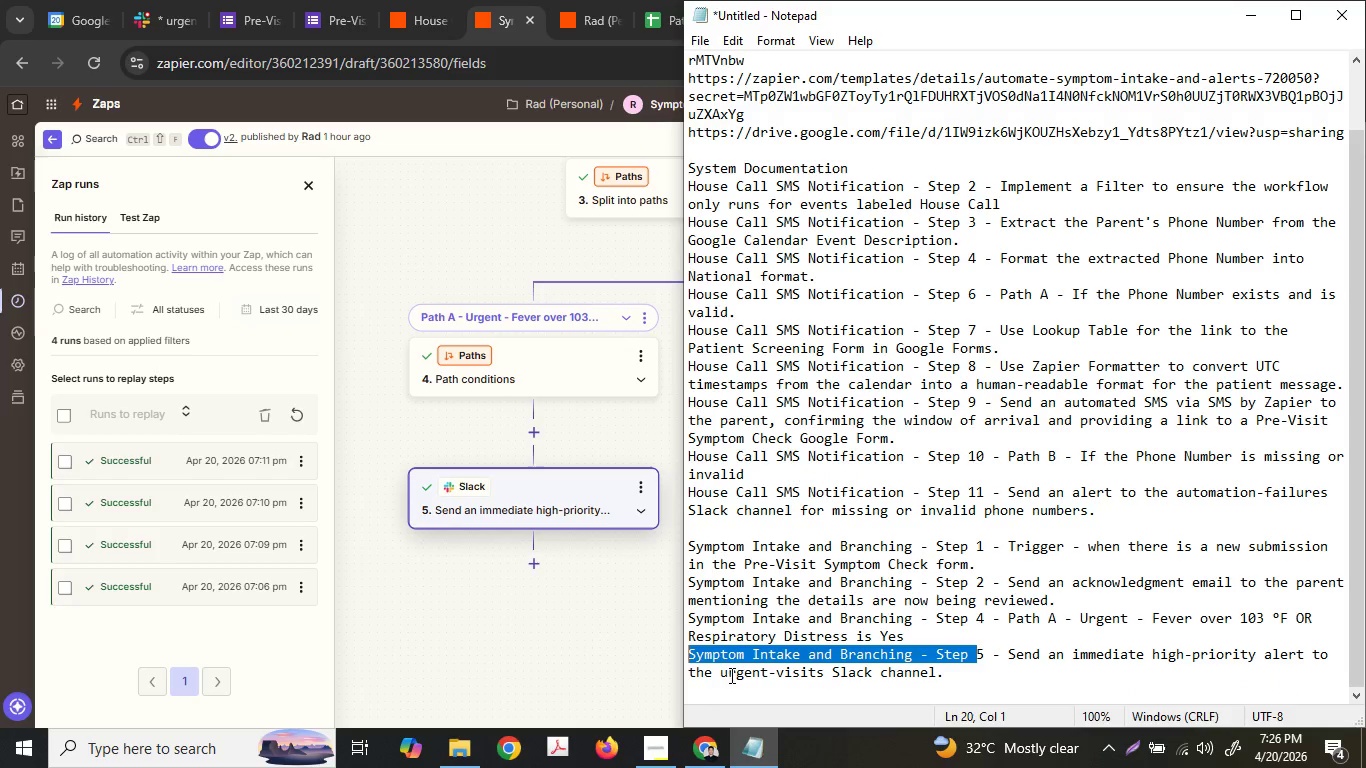 
key(Control+C)
 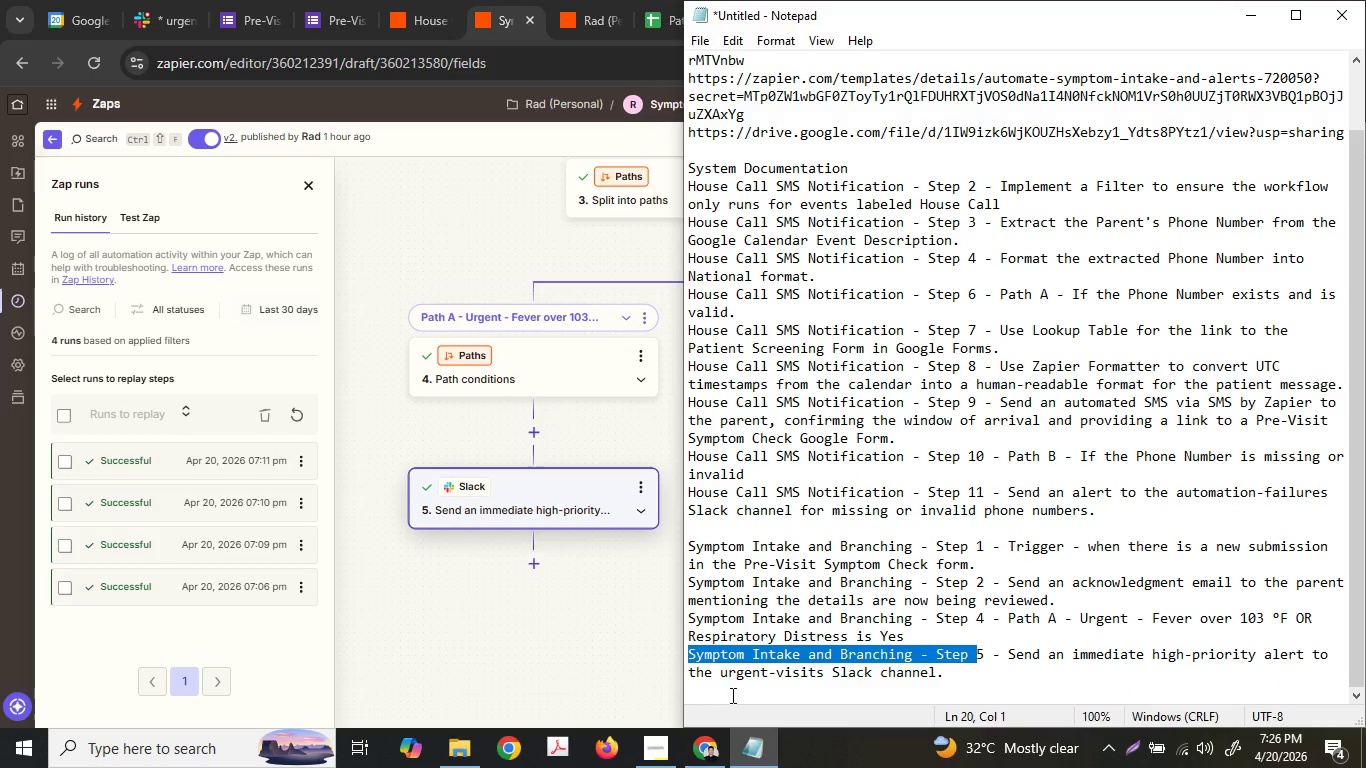 
left_click([731, 695])
 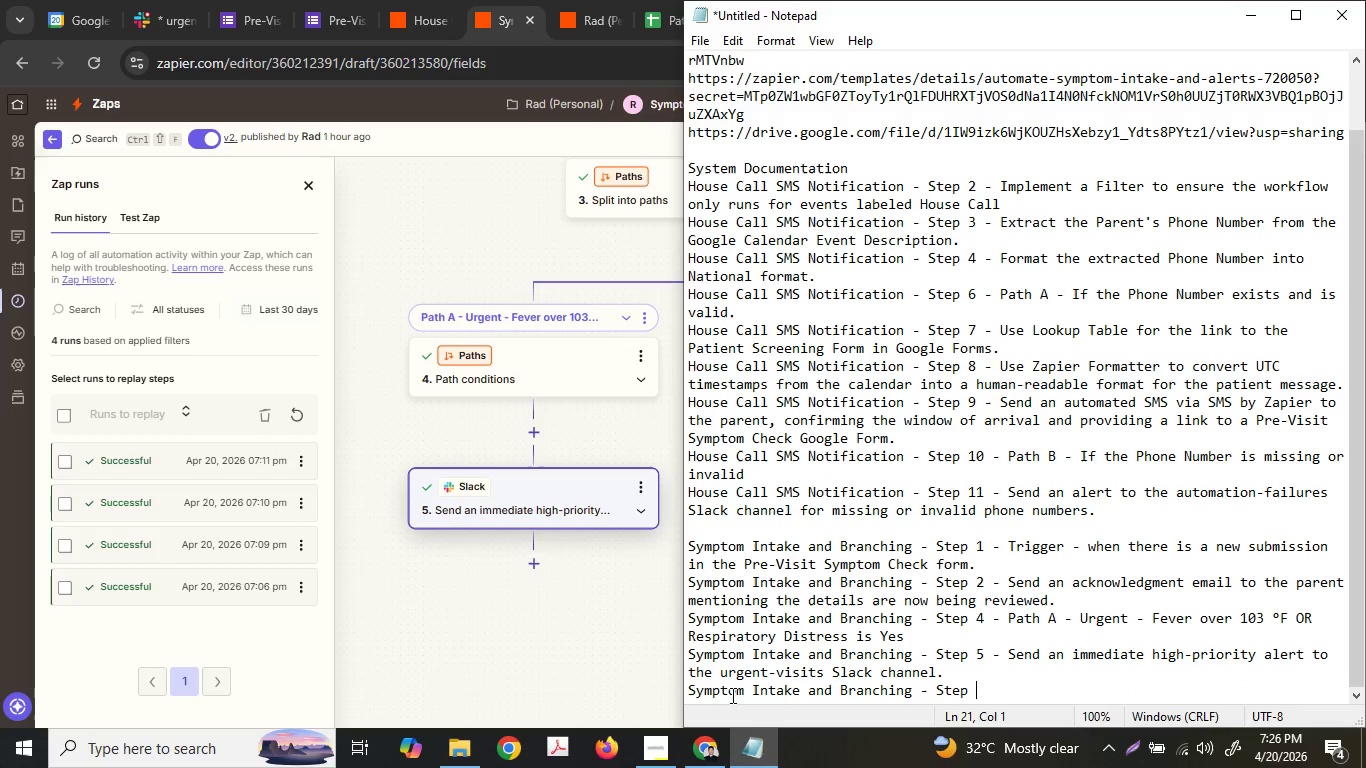 
key(Control+ControlLeft)
 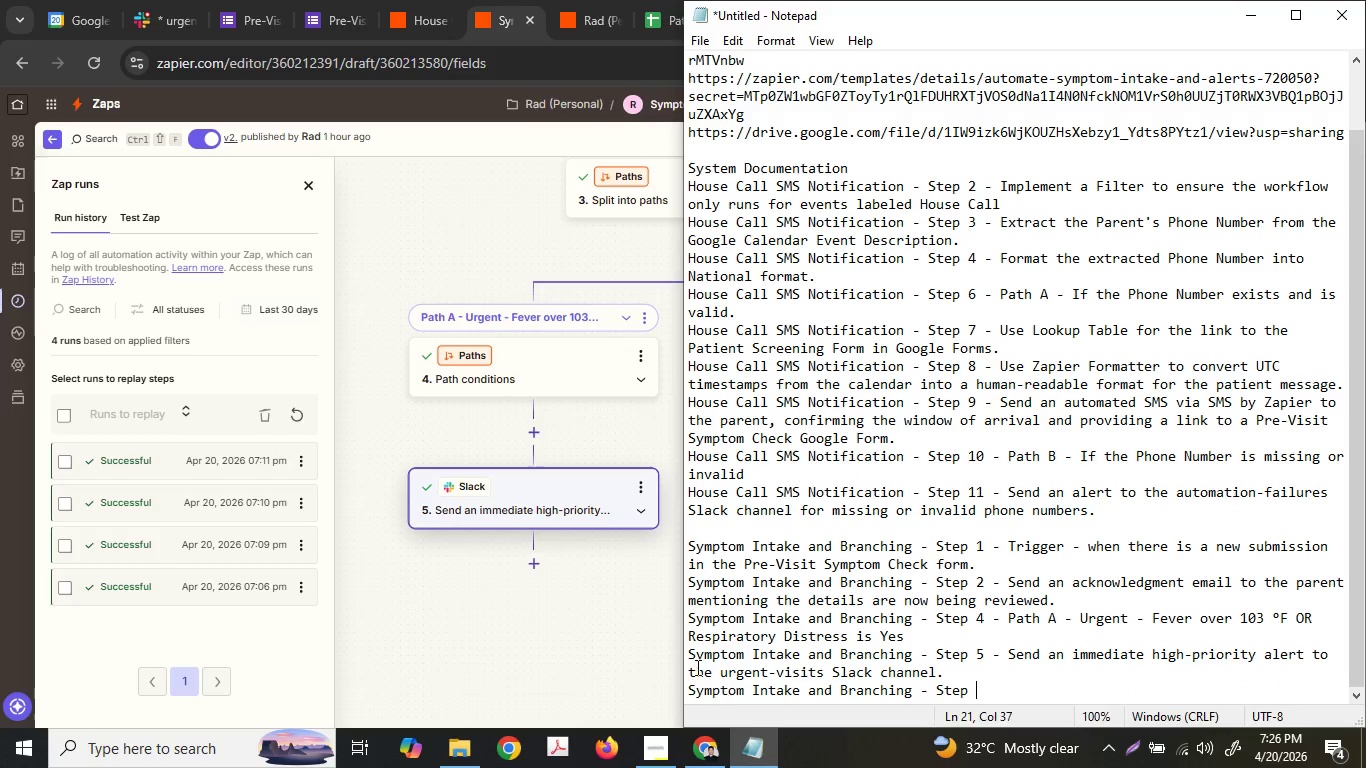 
key(Control+V)
 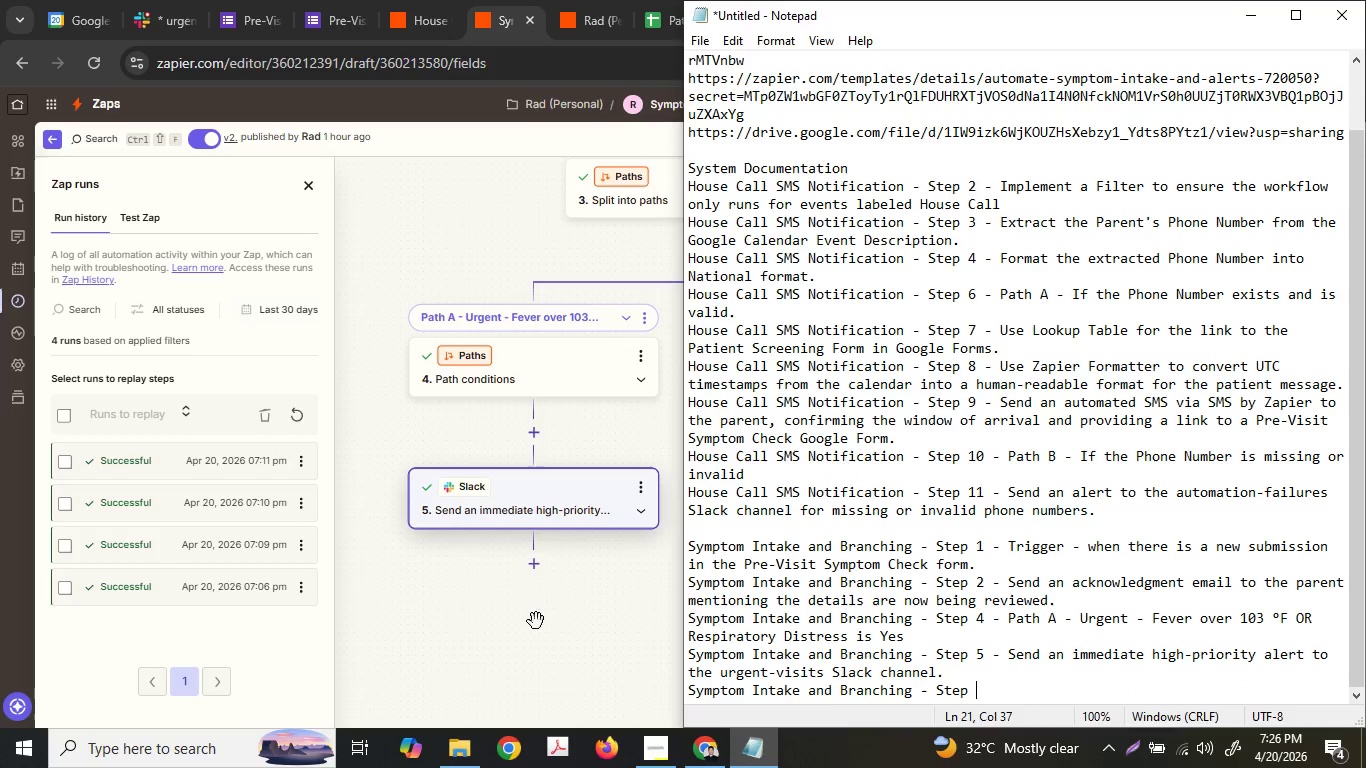 
left_click([536, 623])
 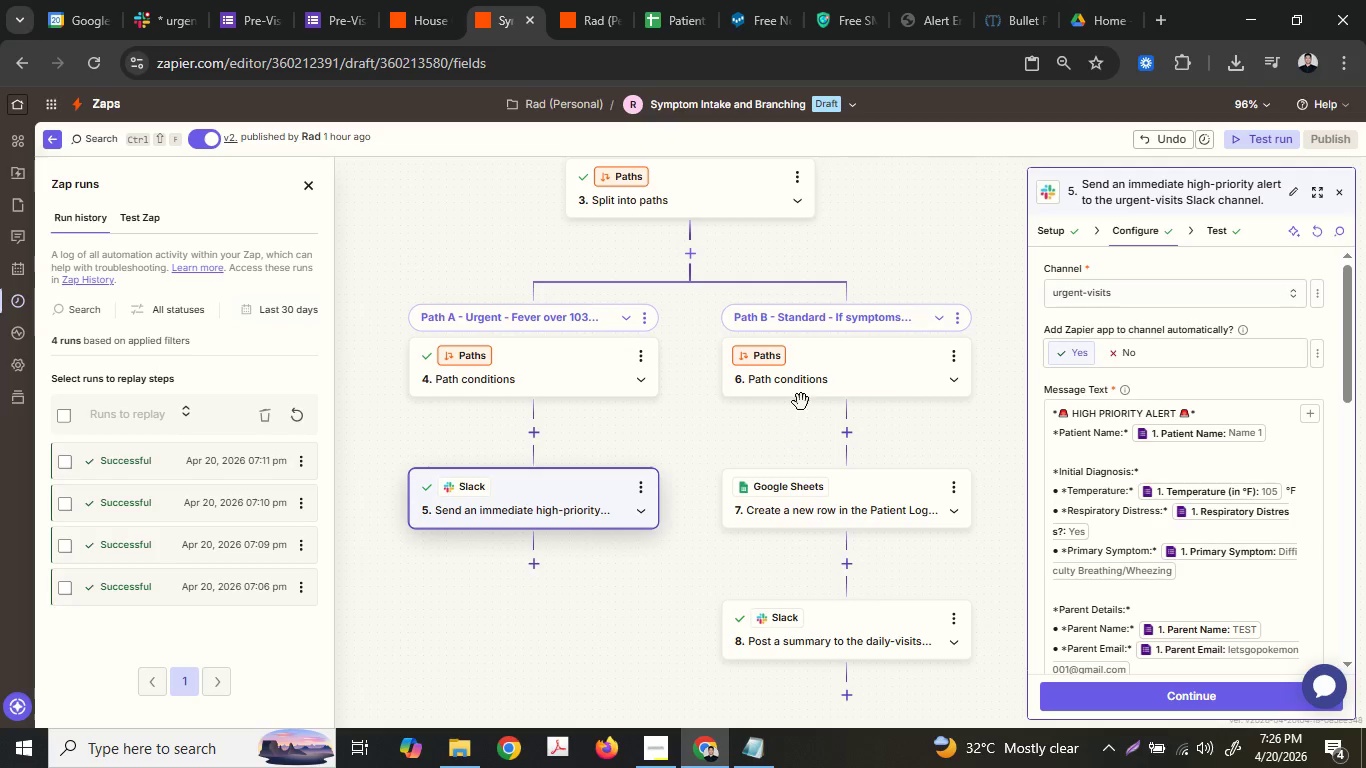 
left_click([804, 368])
 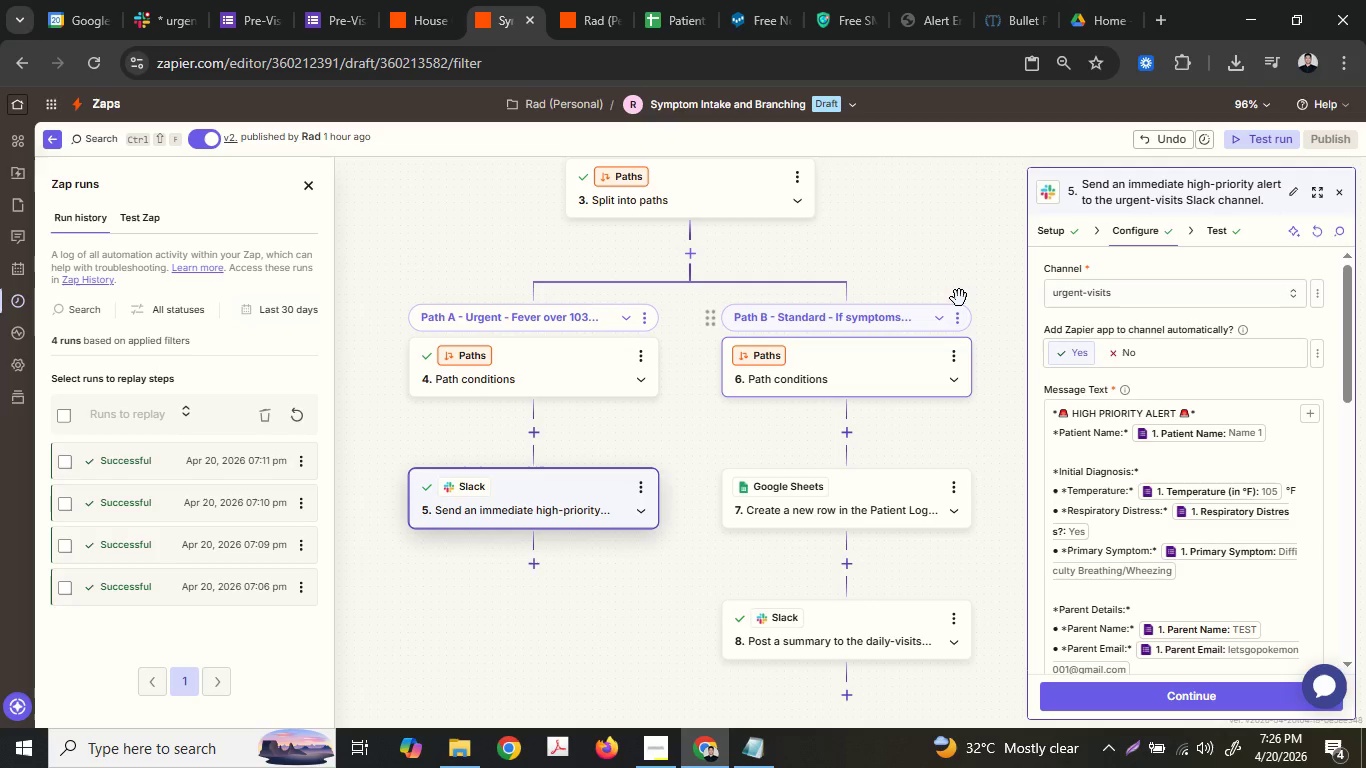 
double_click([961, 322])
 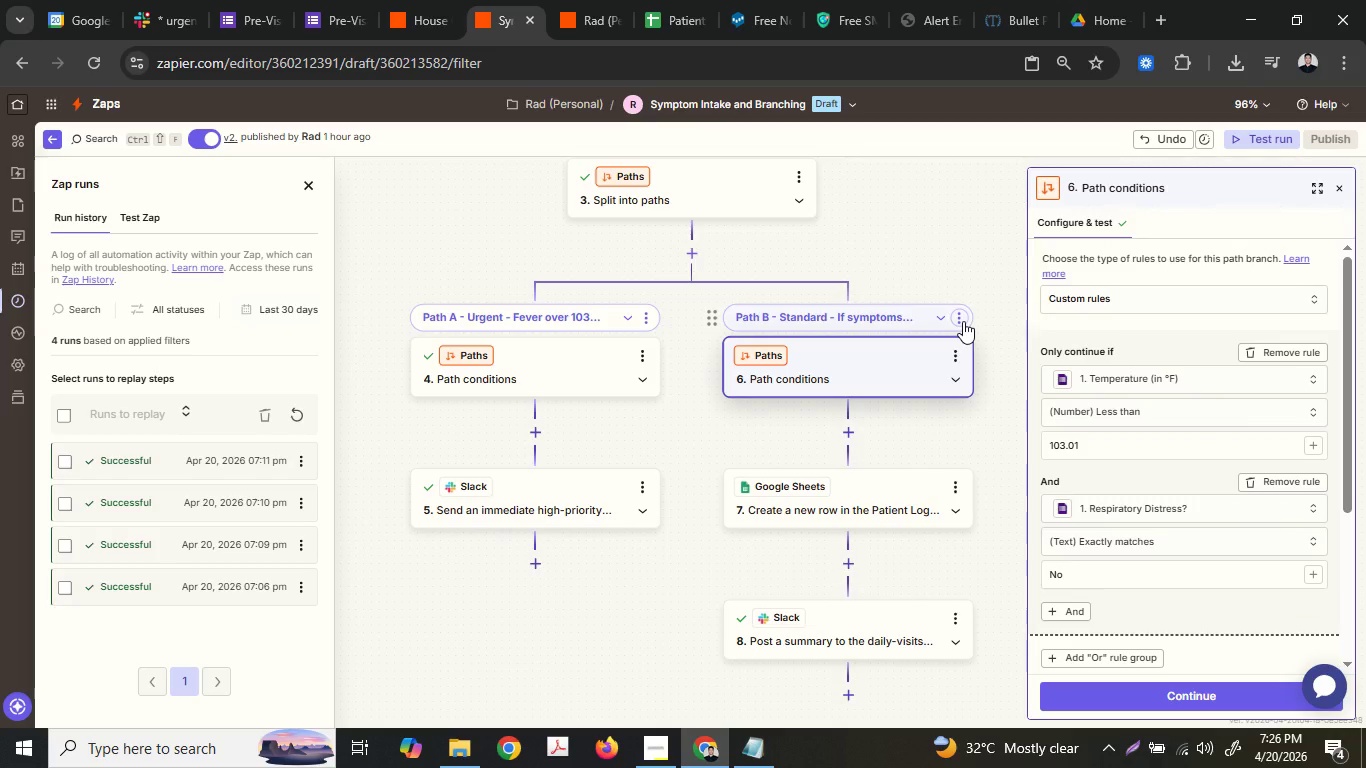 
left_click([963, 321])
 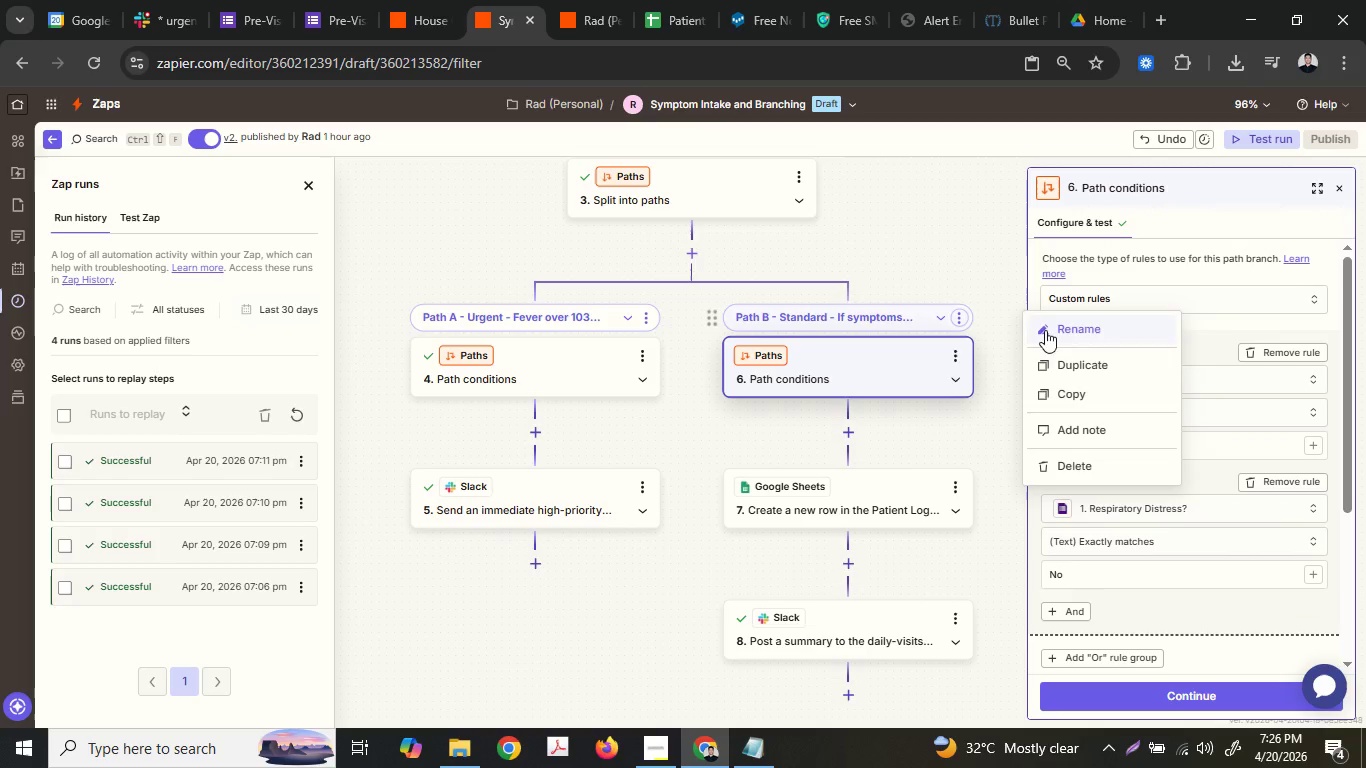 
left_click([1062, 331])
 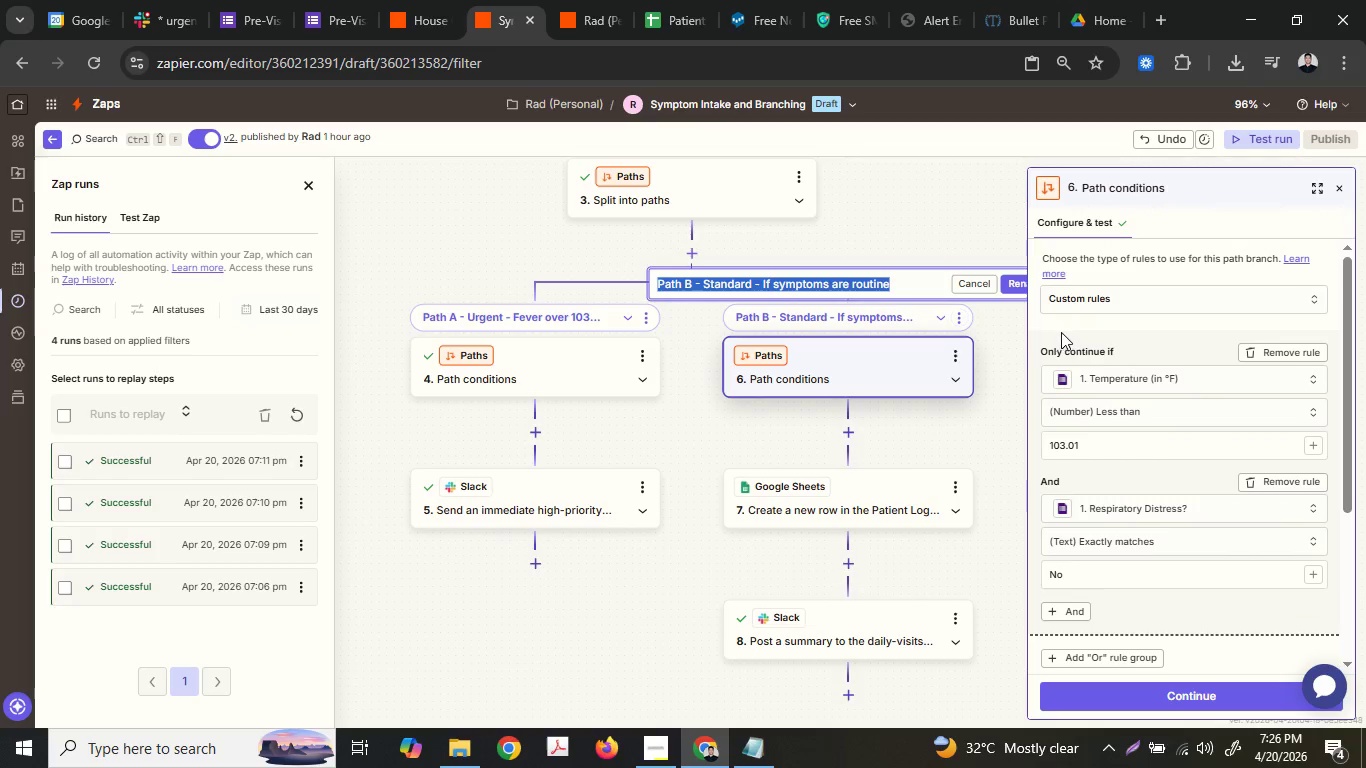 
key(Control+ControlLeft)
 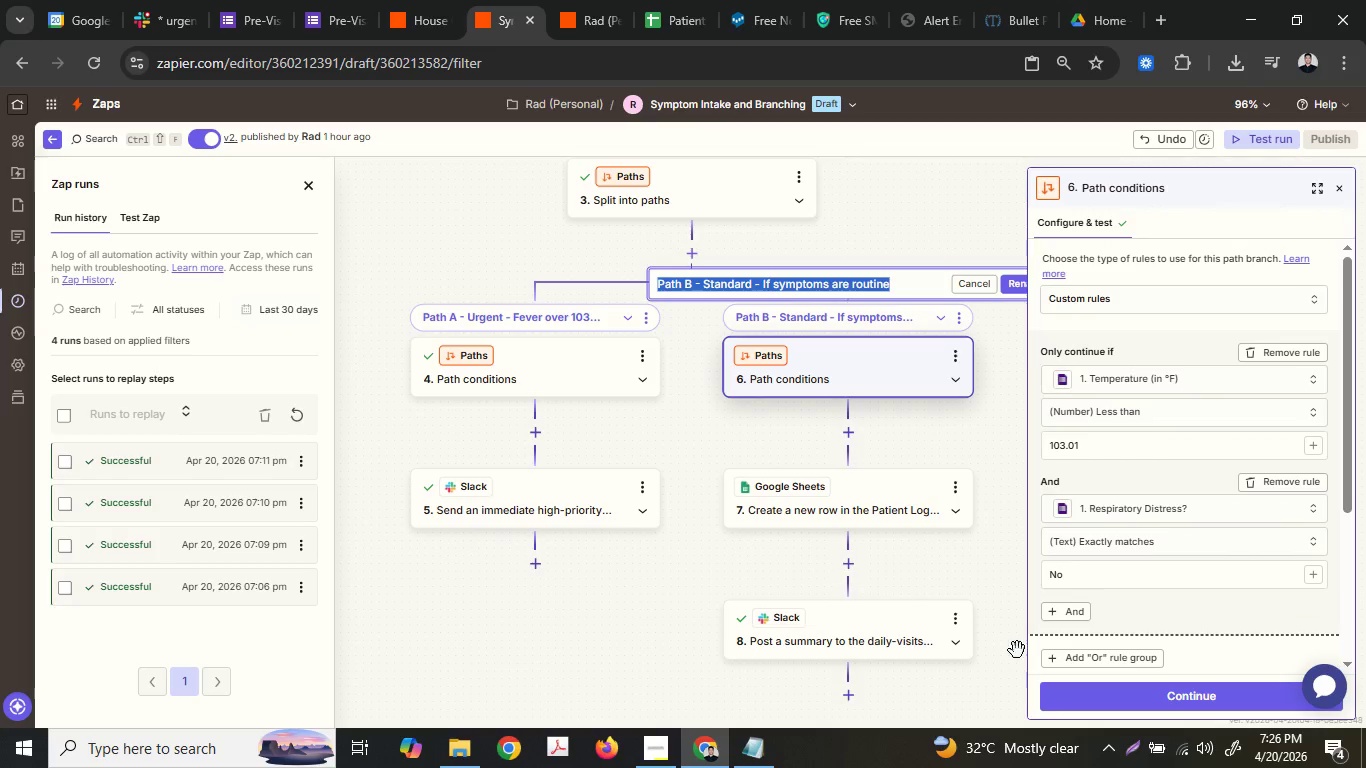 
key(Control+C)
 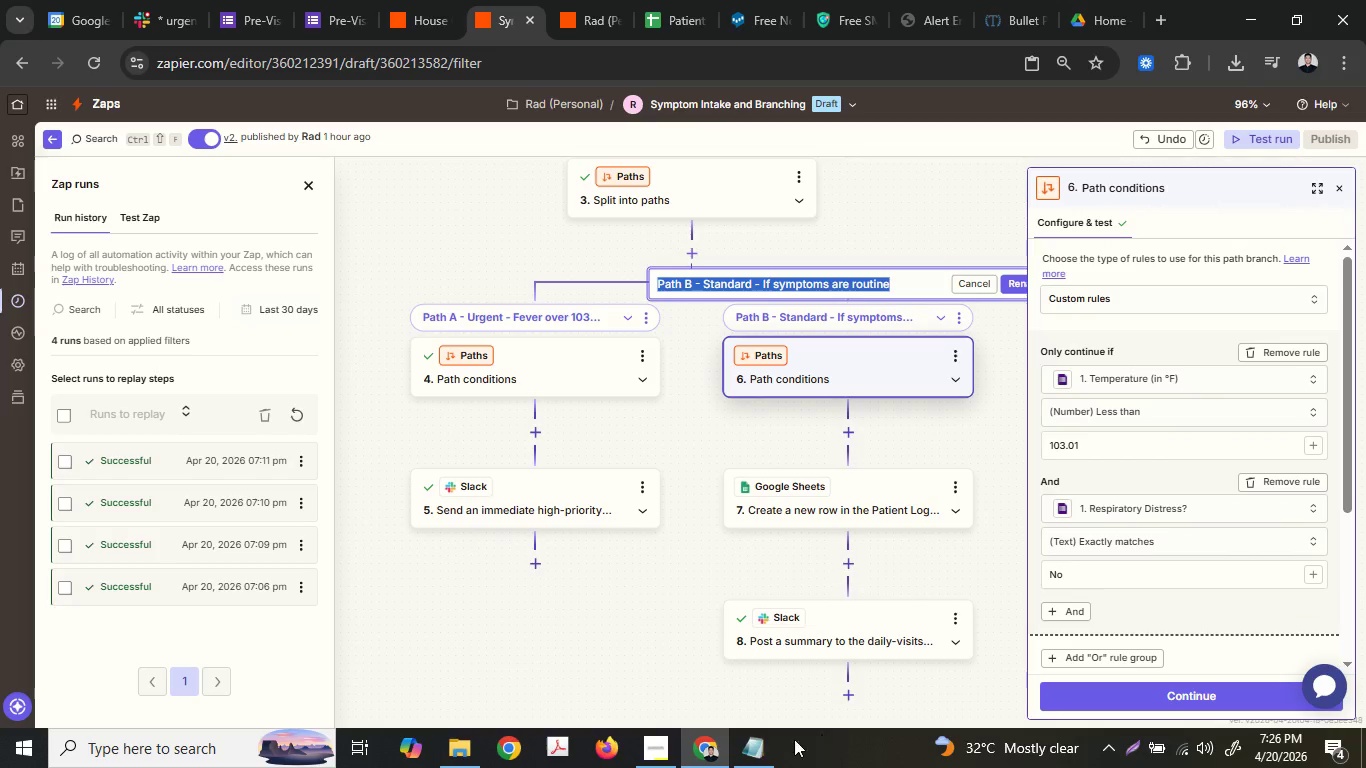 
left_click([755, 754])
 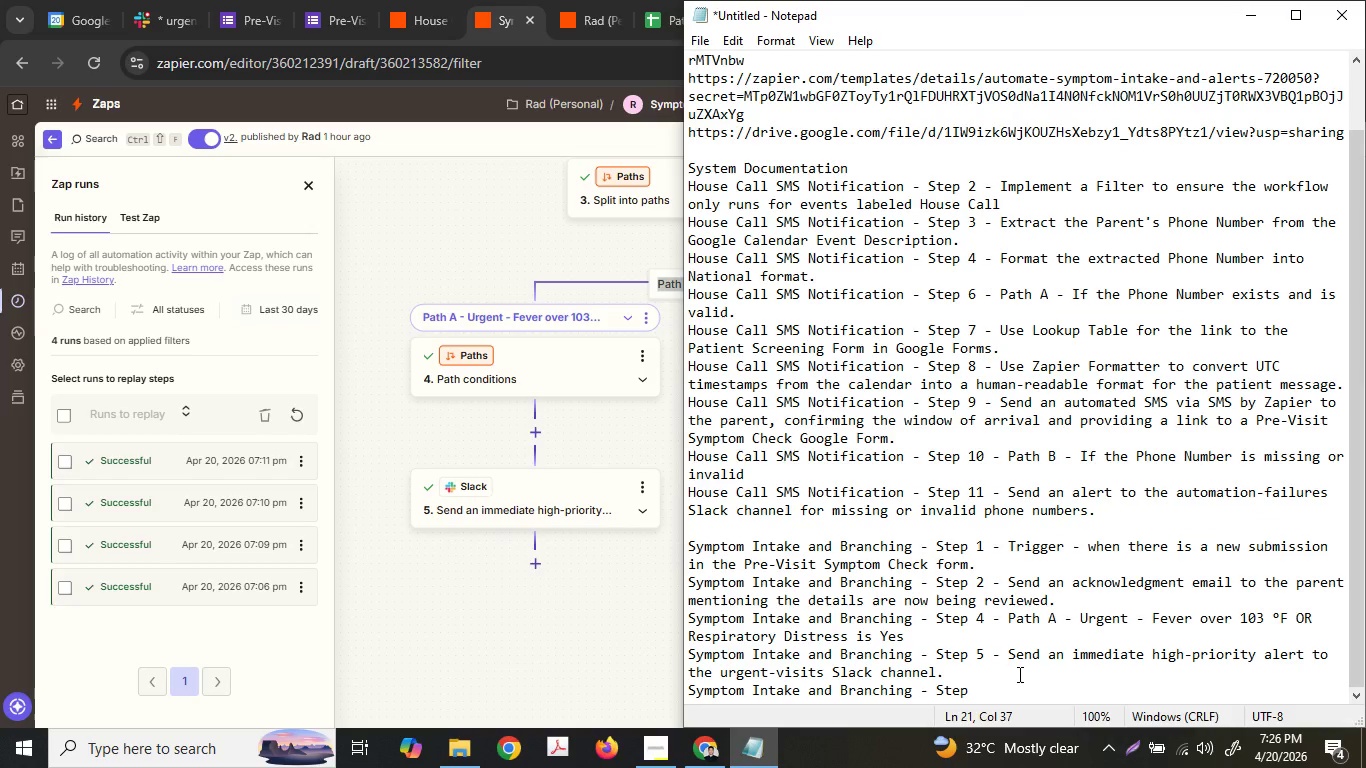 
key(Numpad6)
 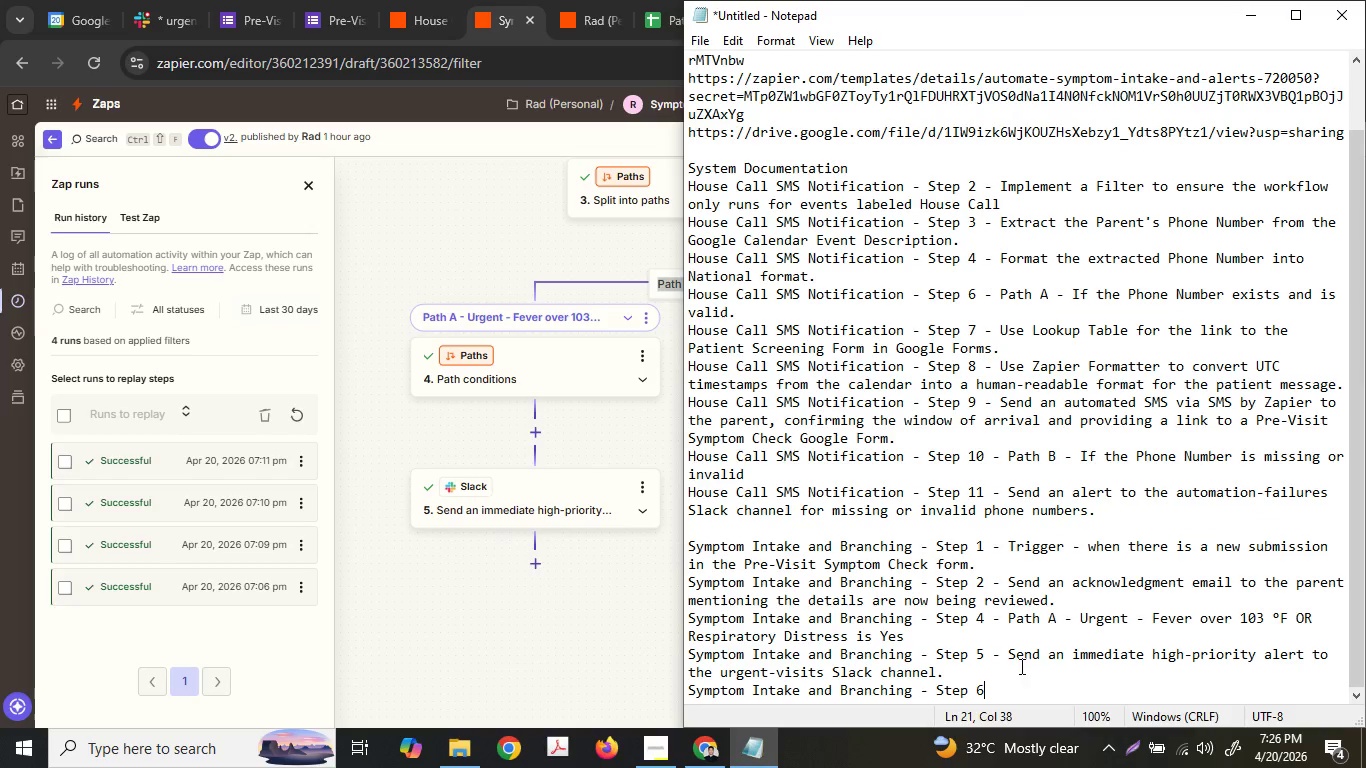 
key(Space)
 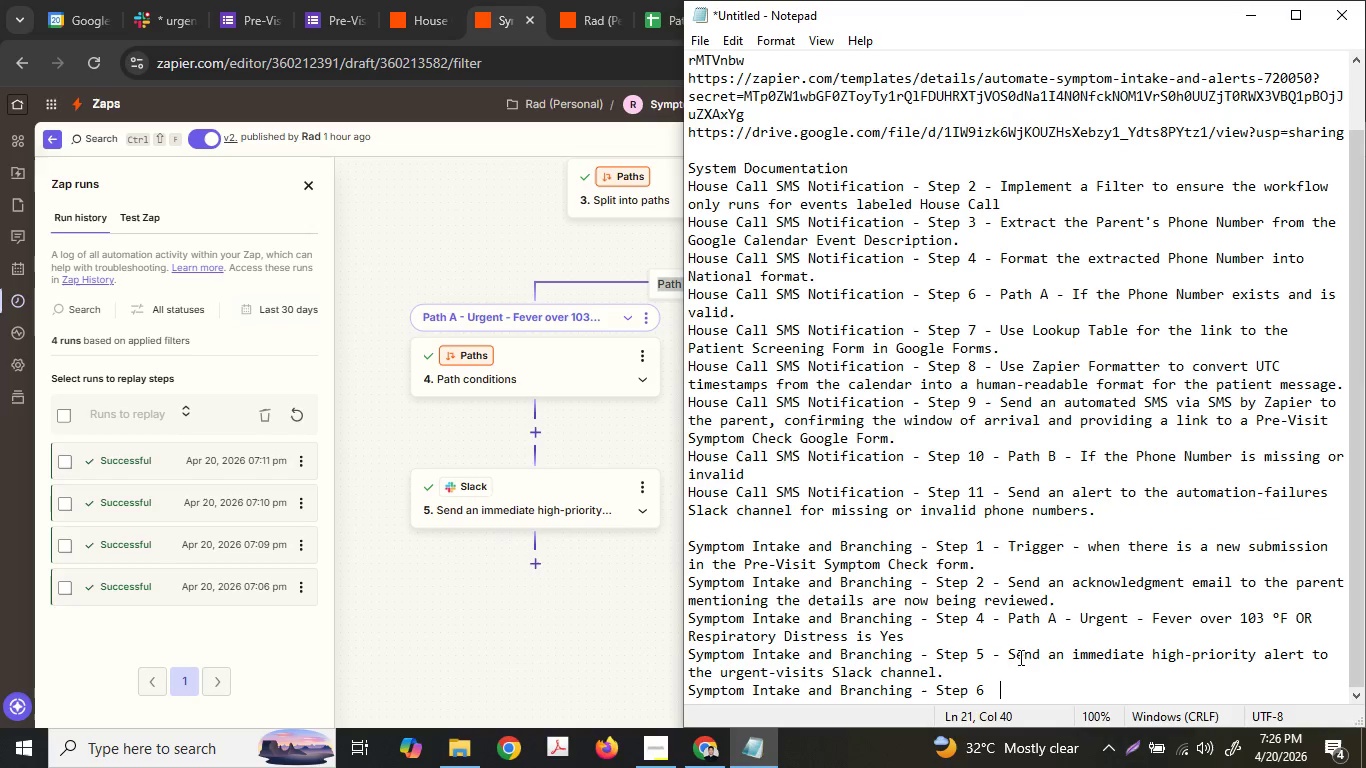 
key(Space)
 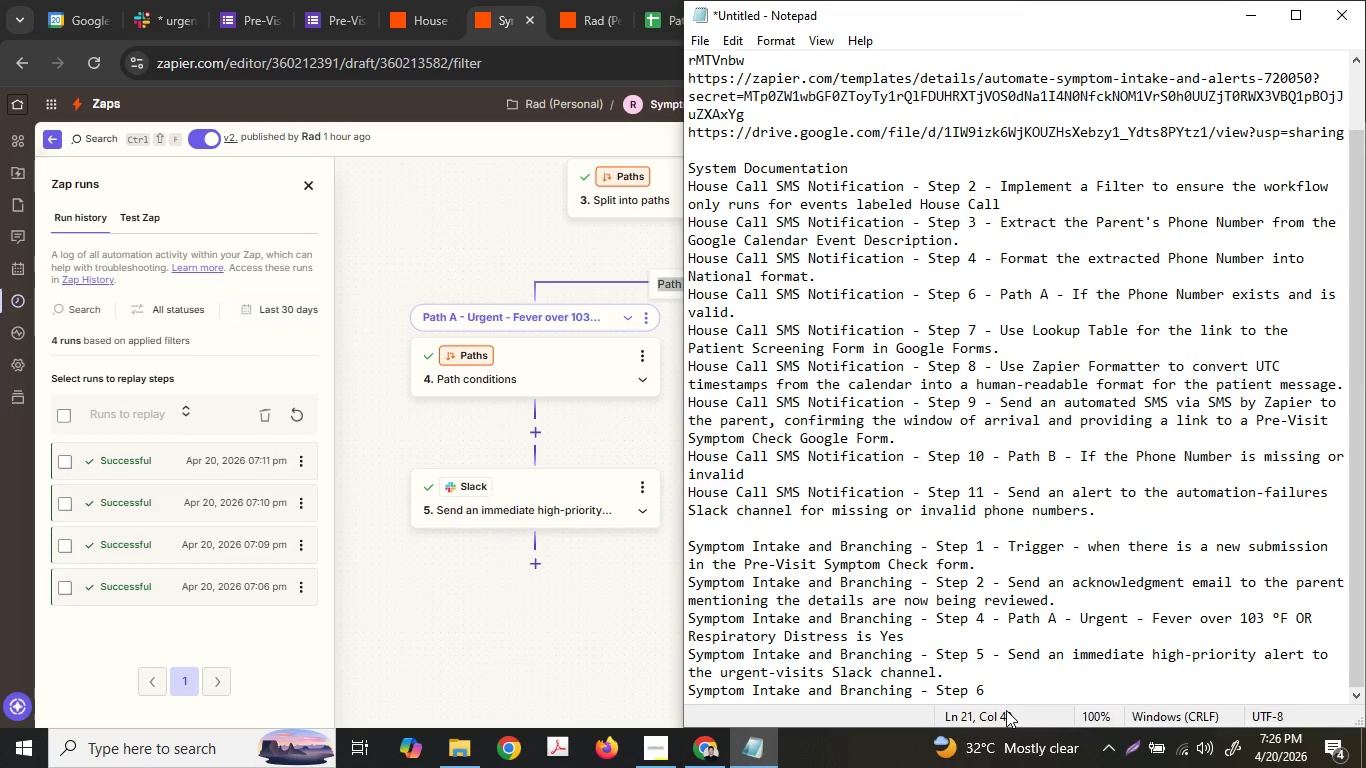 
key(Backspace)
 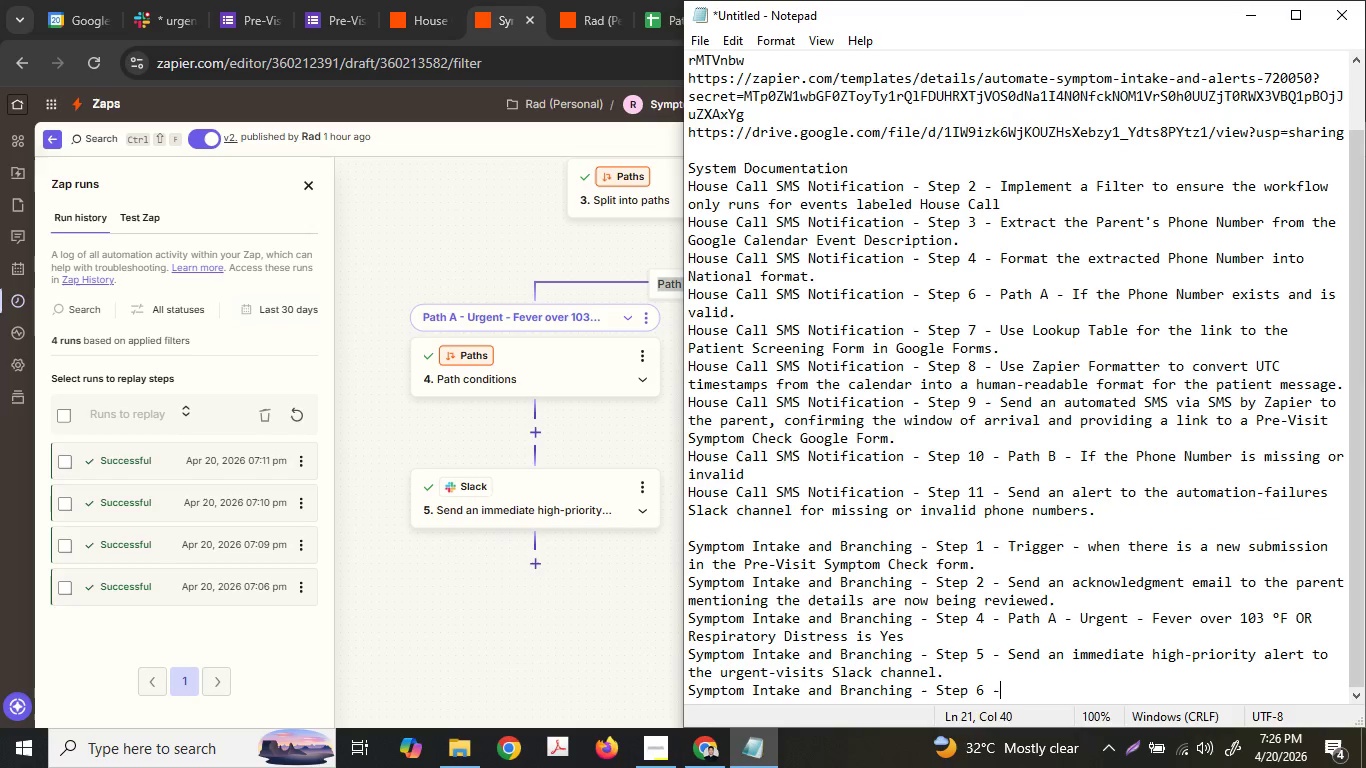 
key(NumpadSubtract)
 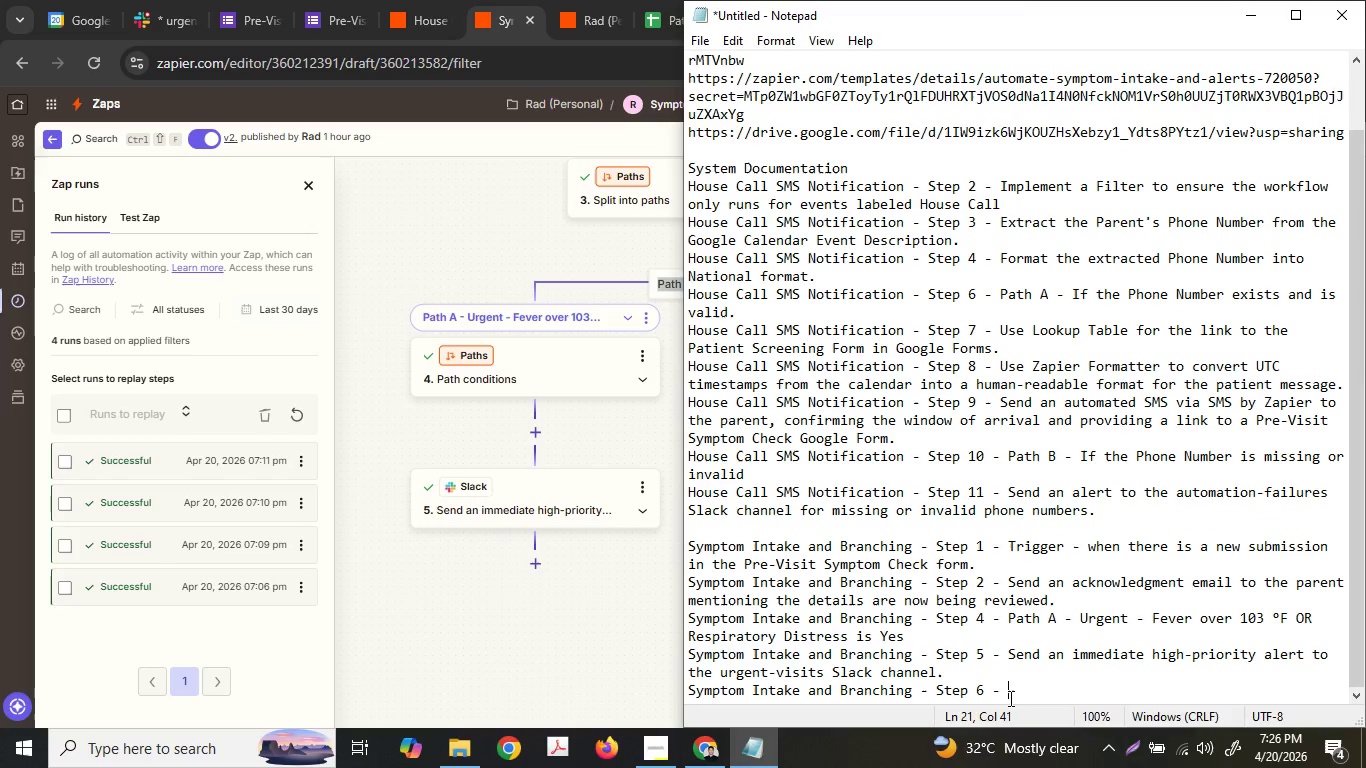 
key(Space)
 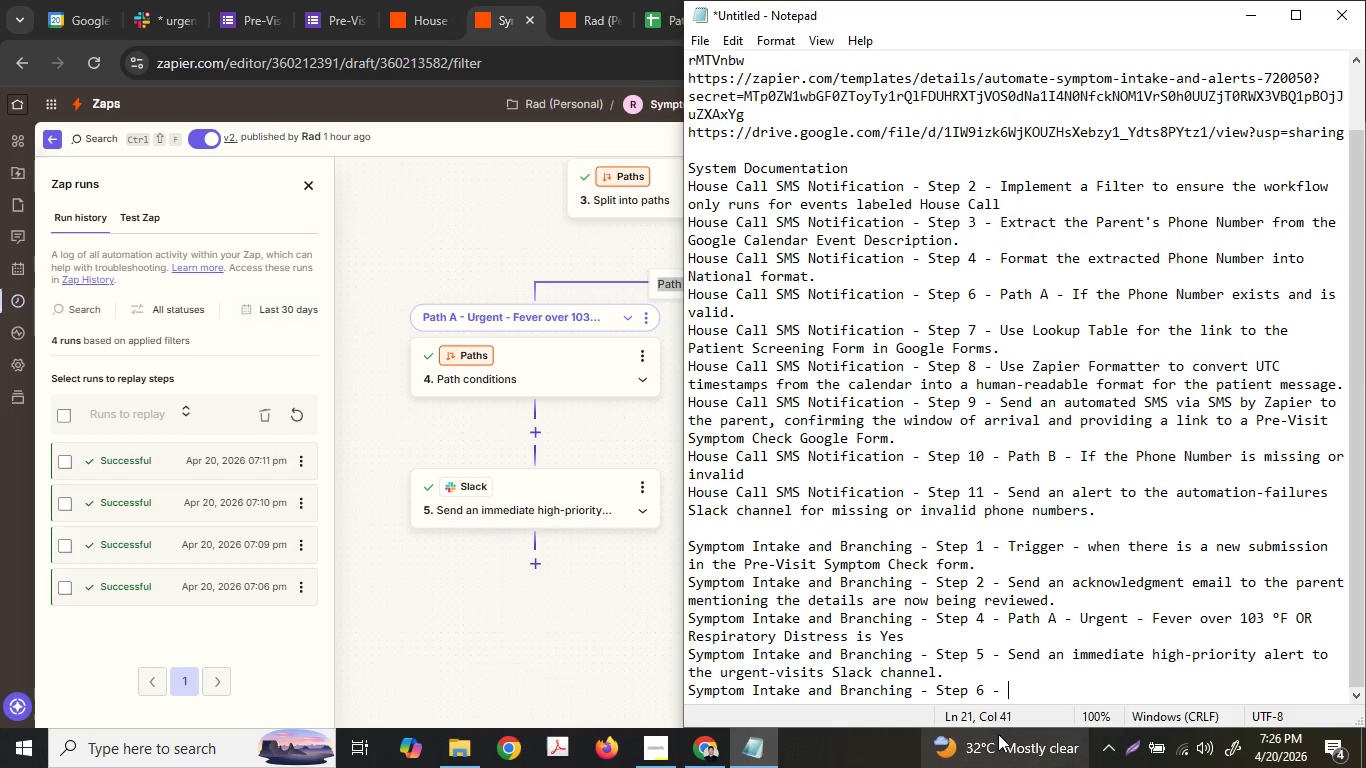 
key(Control+ControlLeft)
 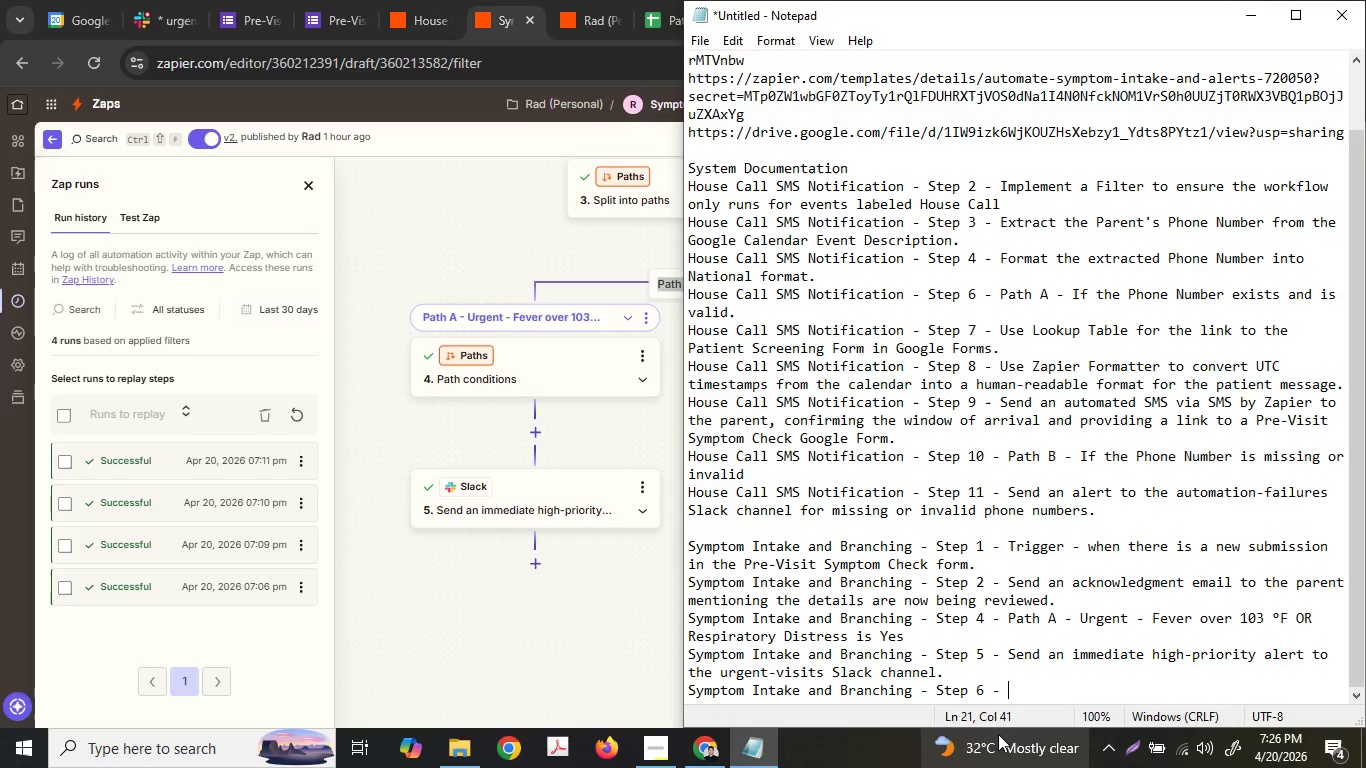 
key(Control+V)
 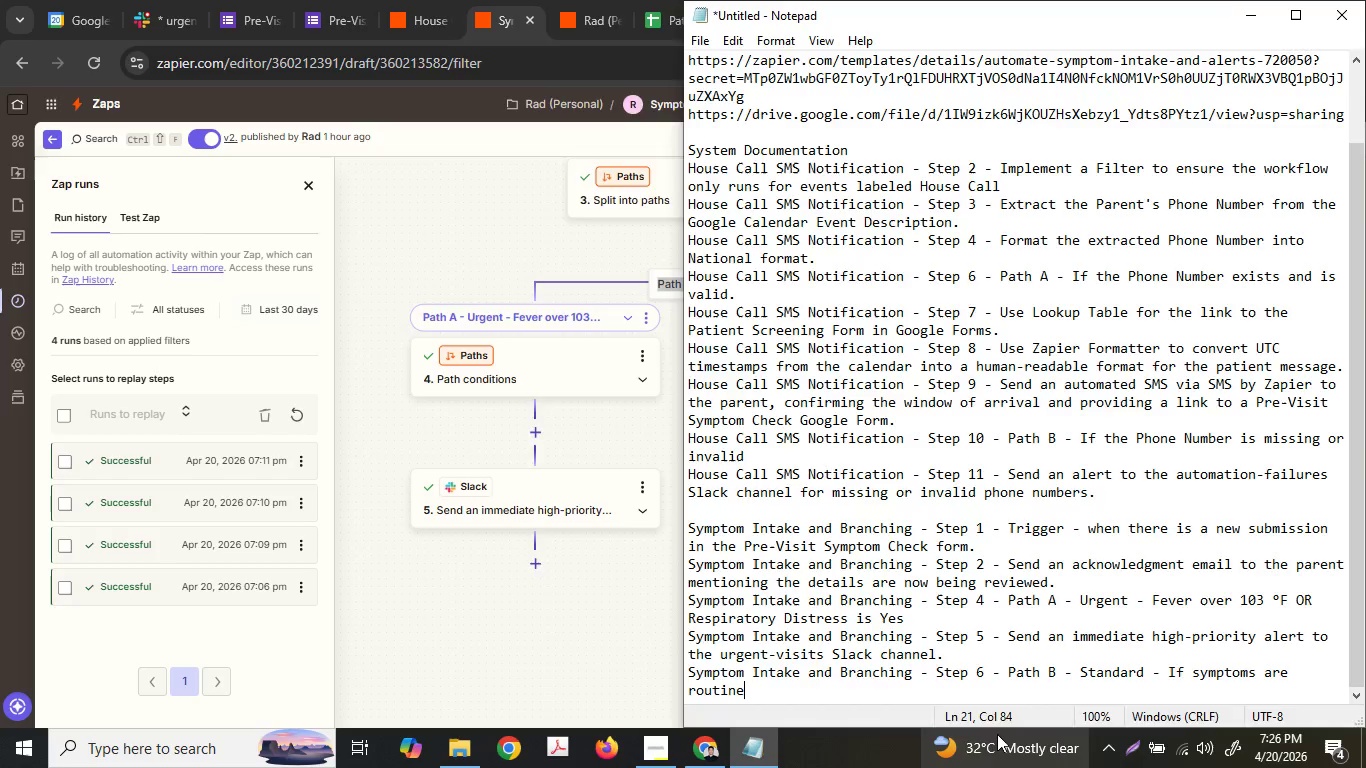 
key(NumpadEnter)
 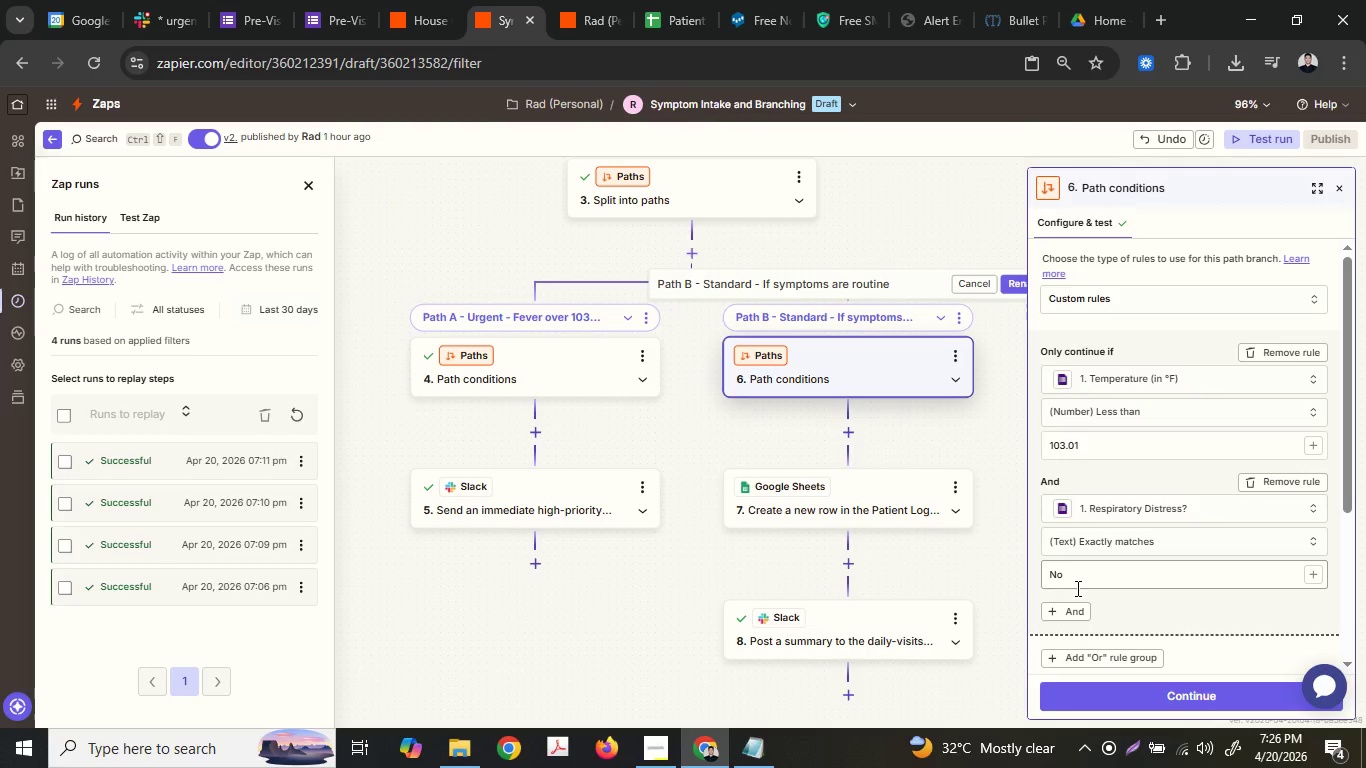 
wait(5.72)
 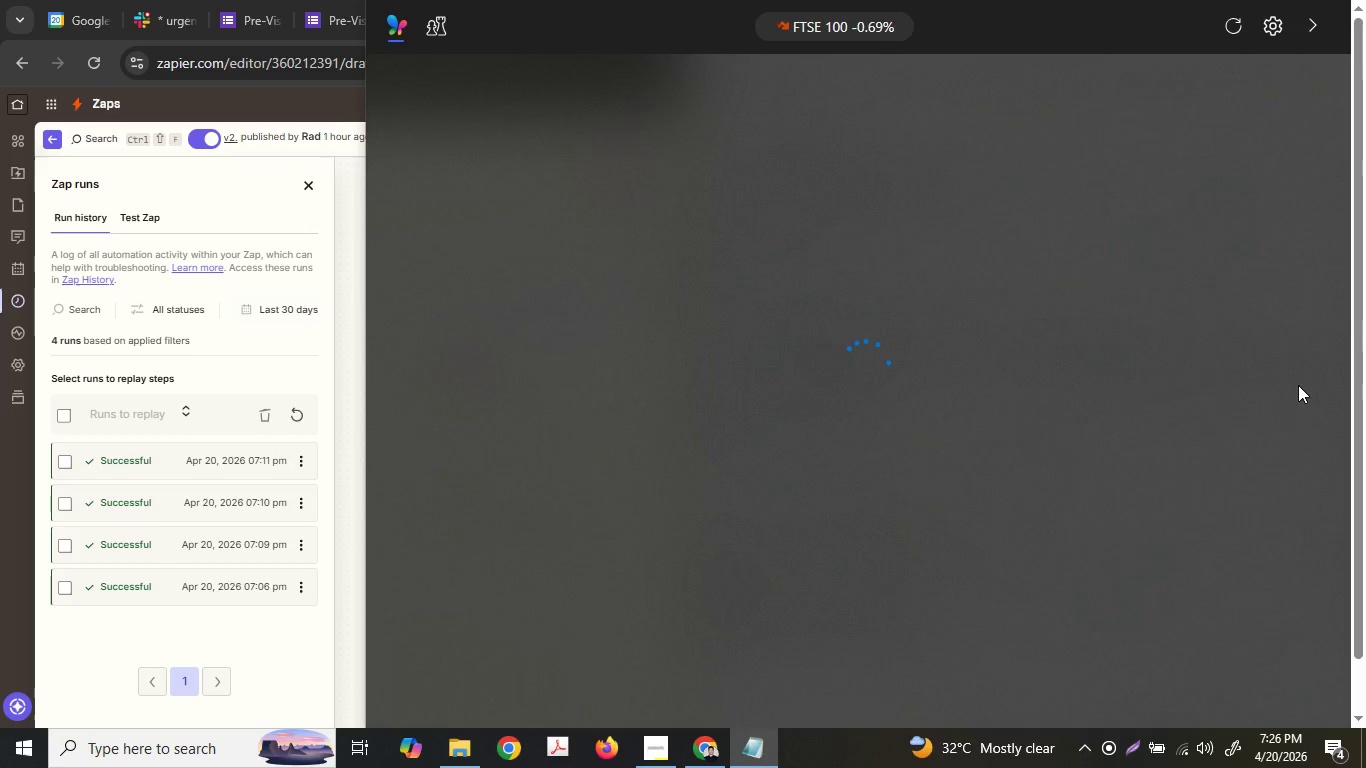 
left_click([767, 743])
 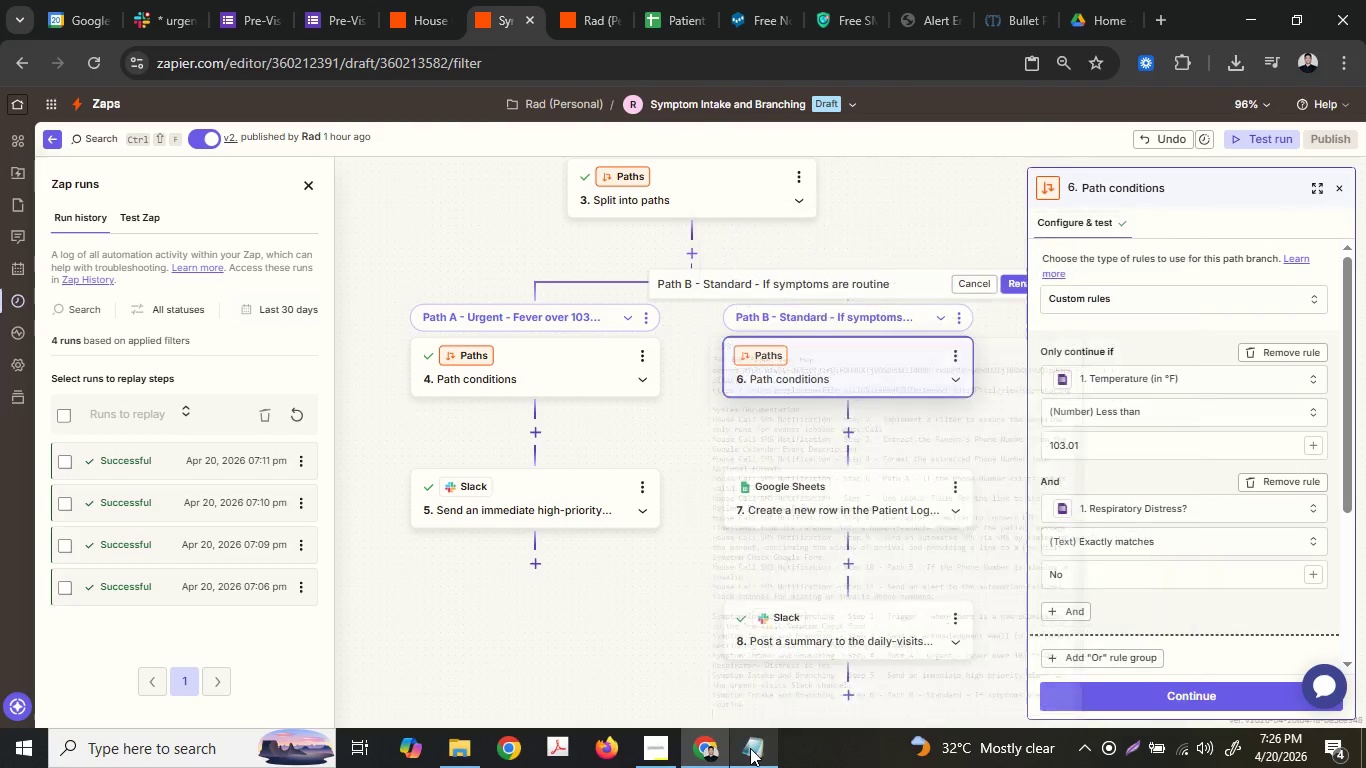 
double_click([750, 748])
 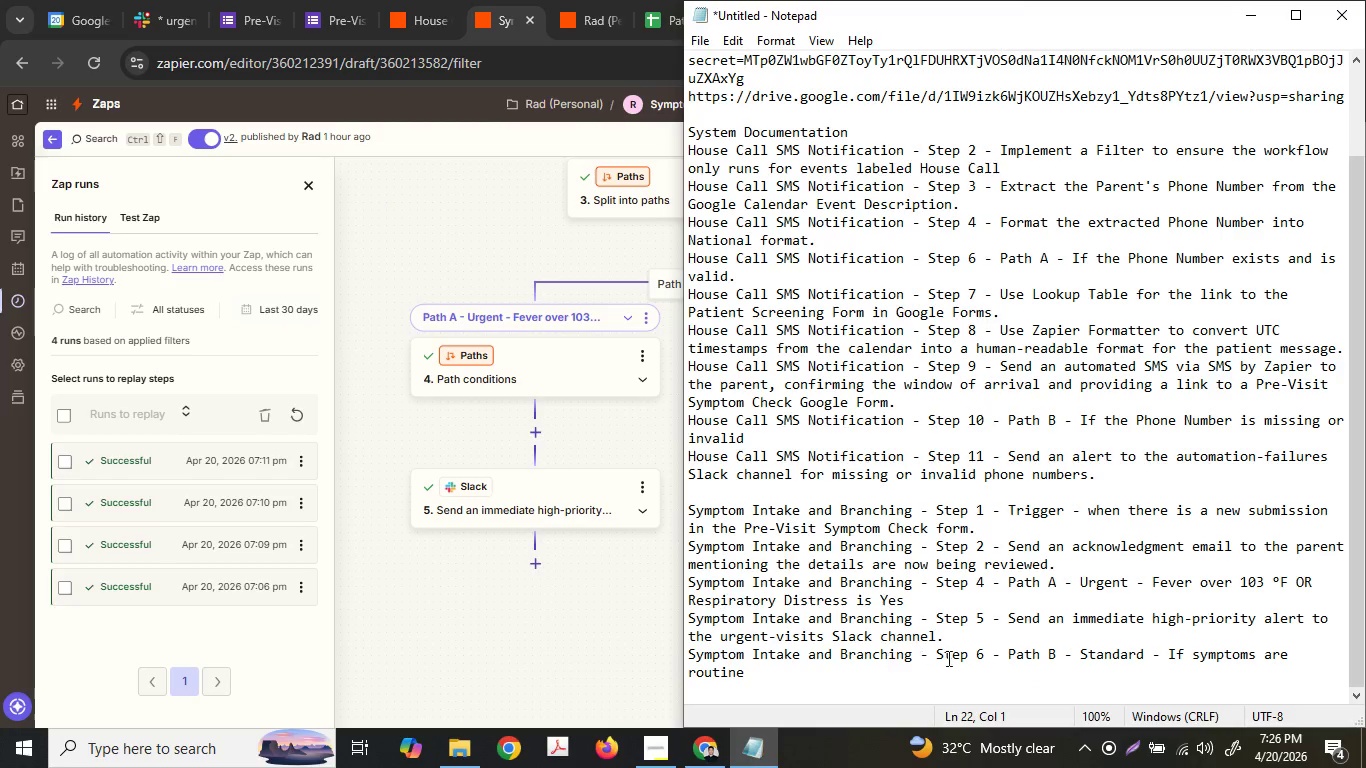 
scroll: coordinate [947, 657], scroll_direction: down, amount: 2.0
 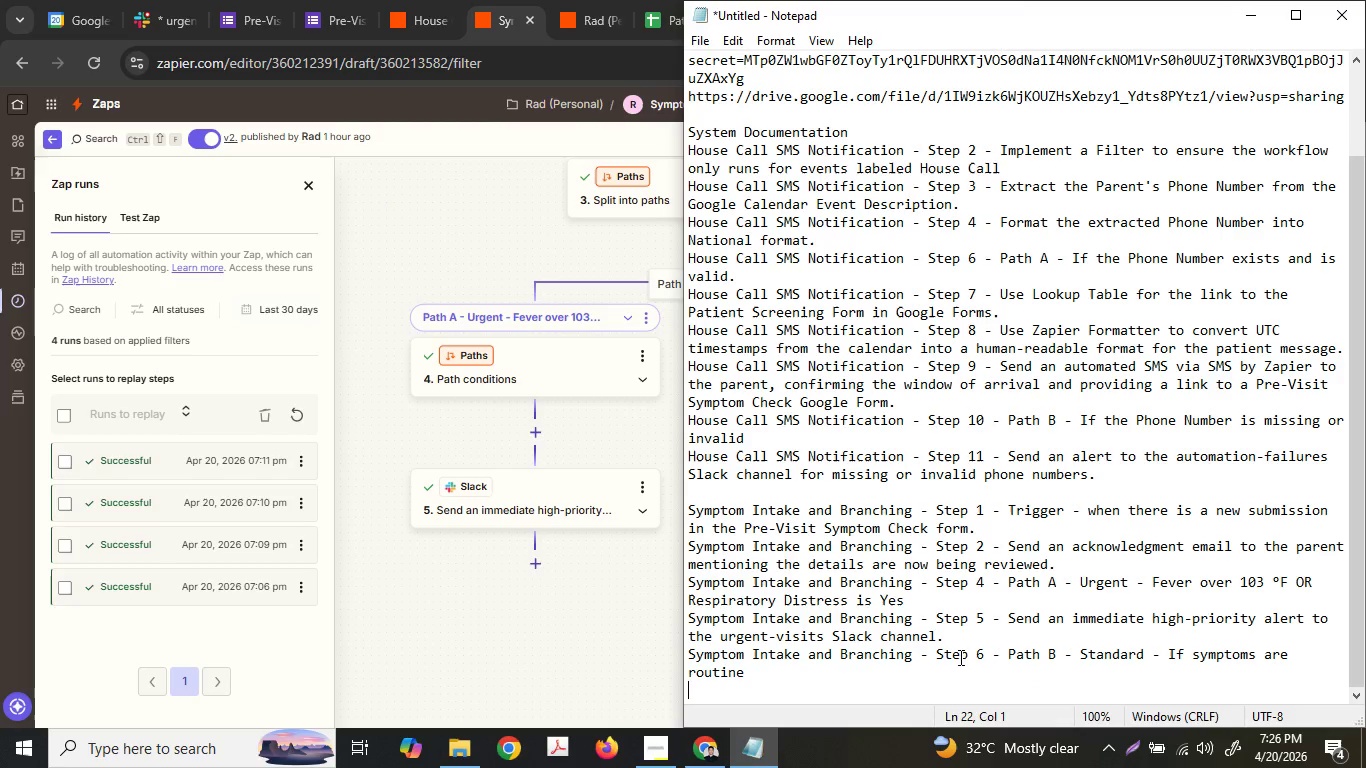 
left_click([971, 653])
 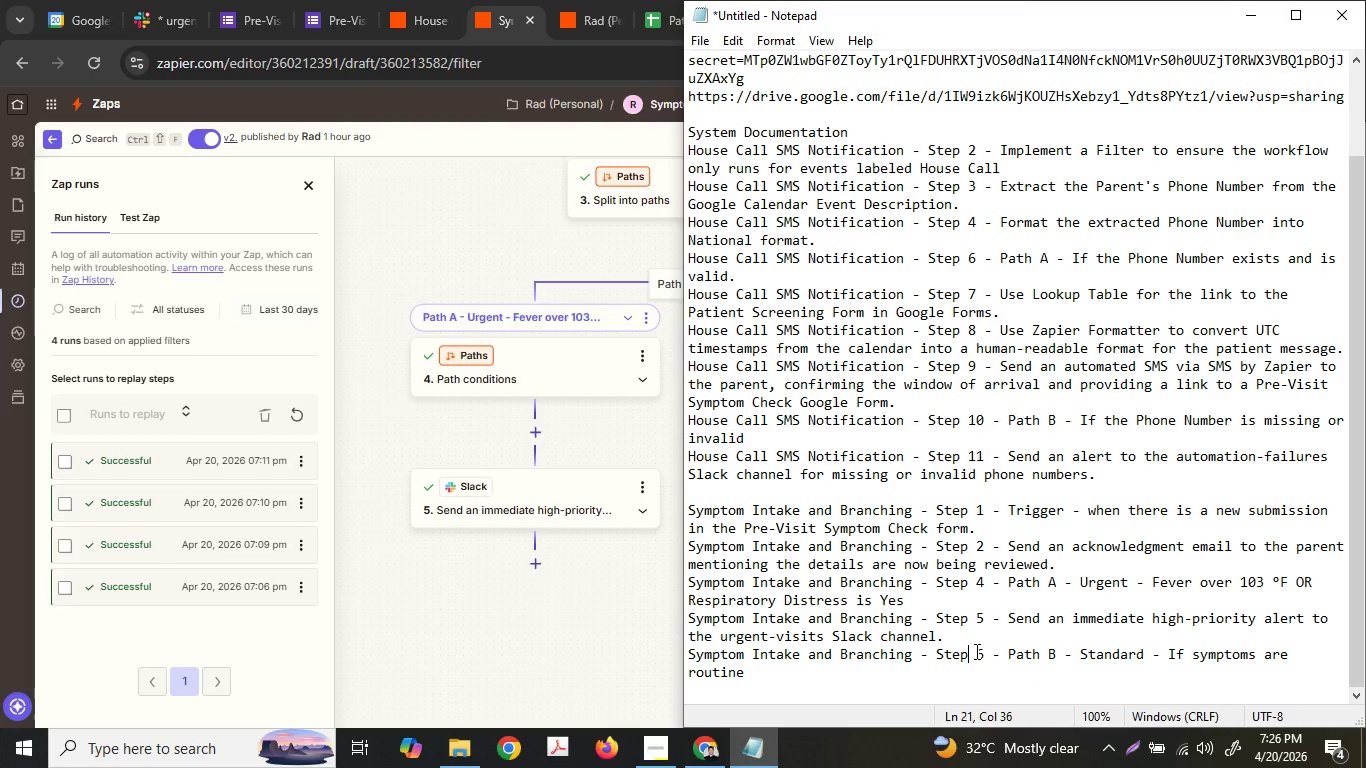 
left_click_drag(start_coordinate=[975, 651], to_coordinate=[686, 659])
 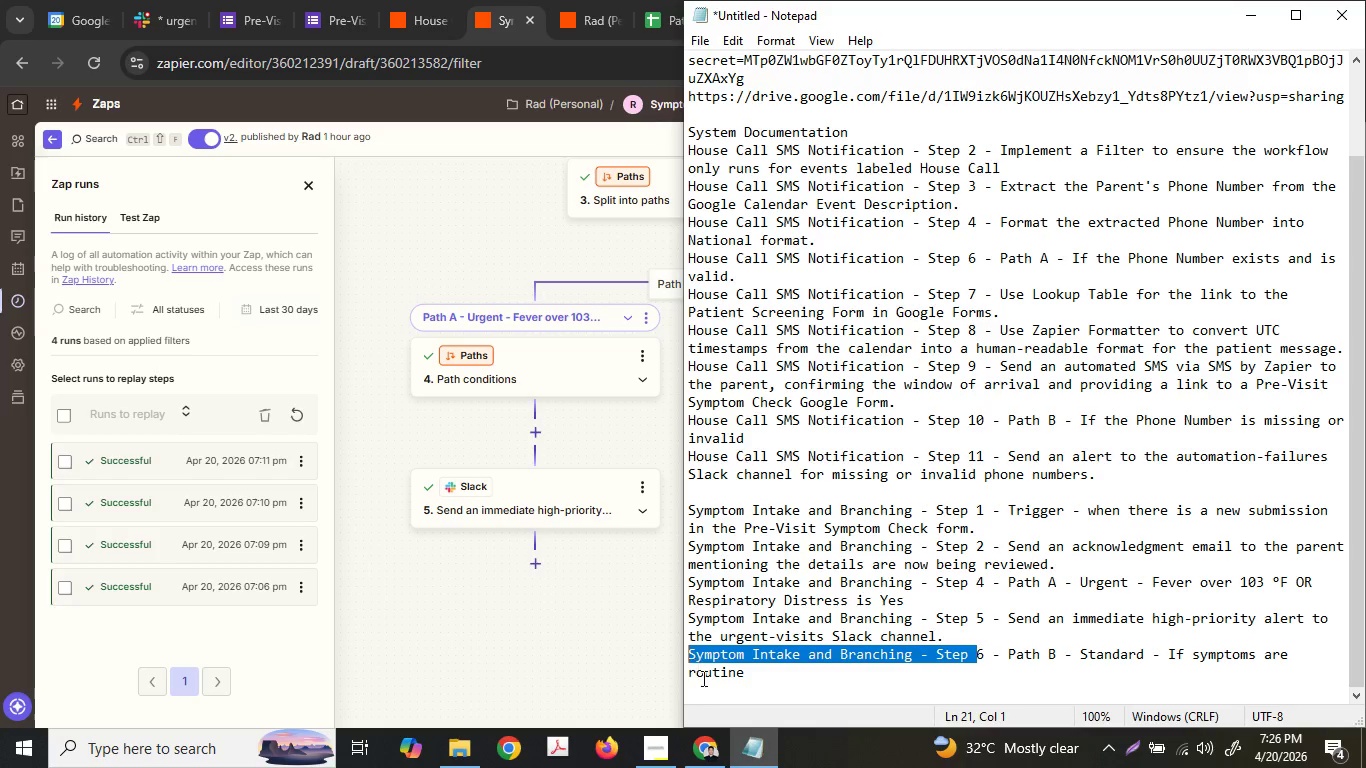 
key(Control+ControlLeft)
 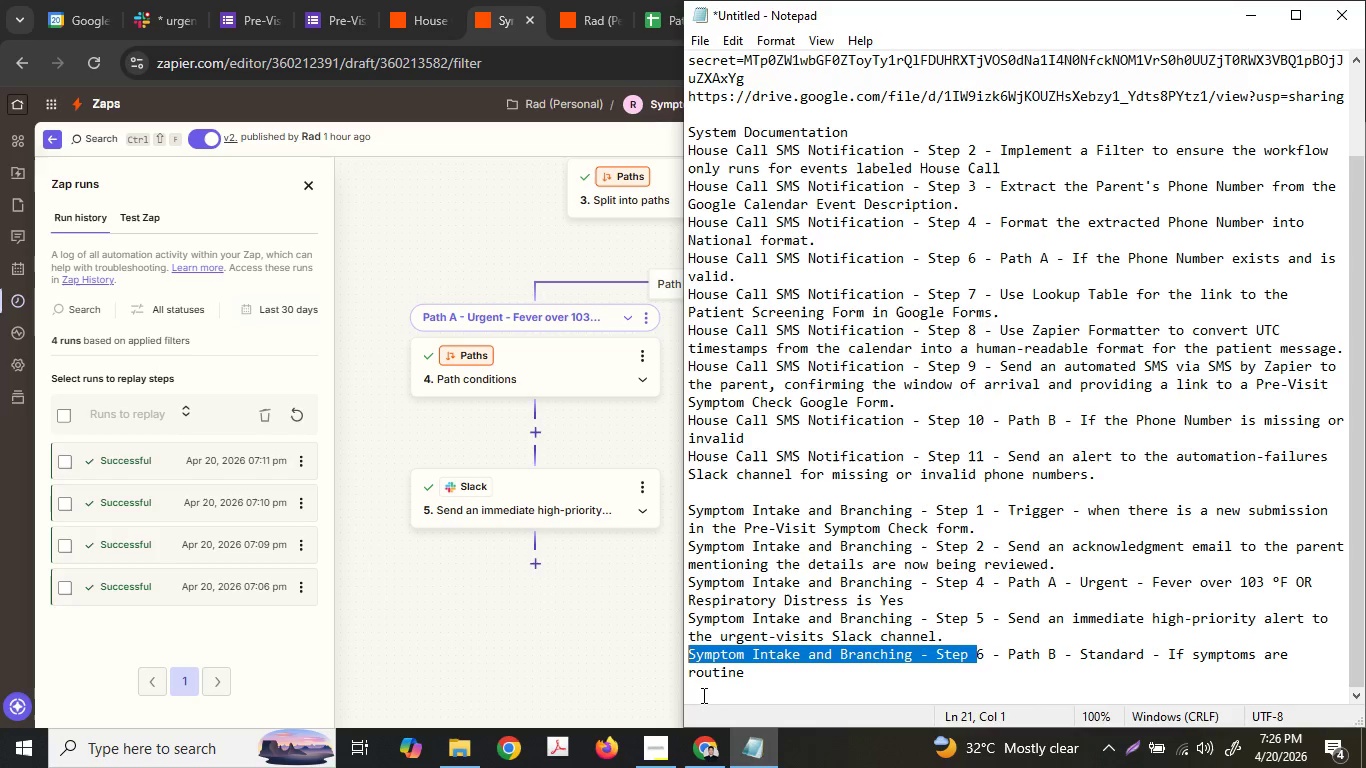 
key(Control+C)
 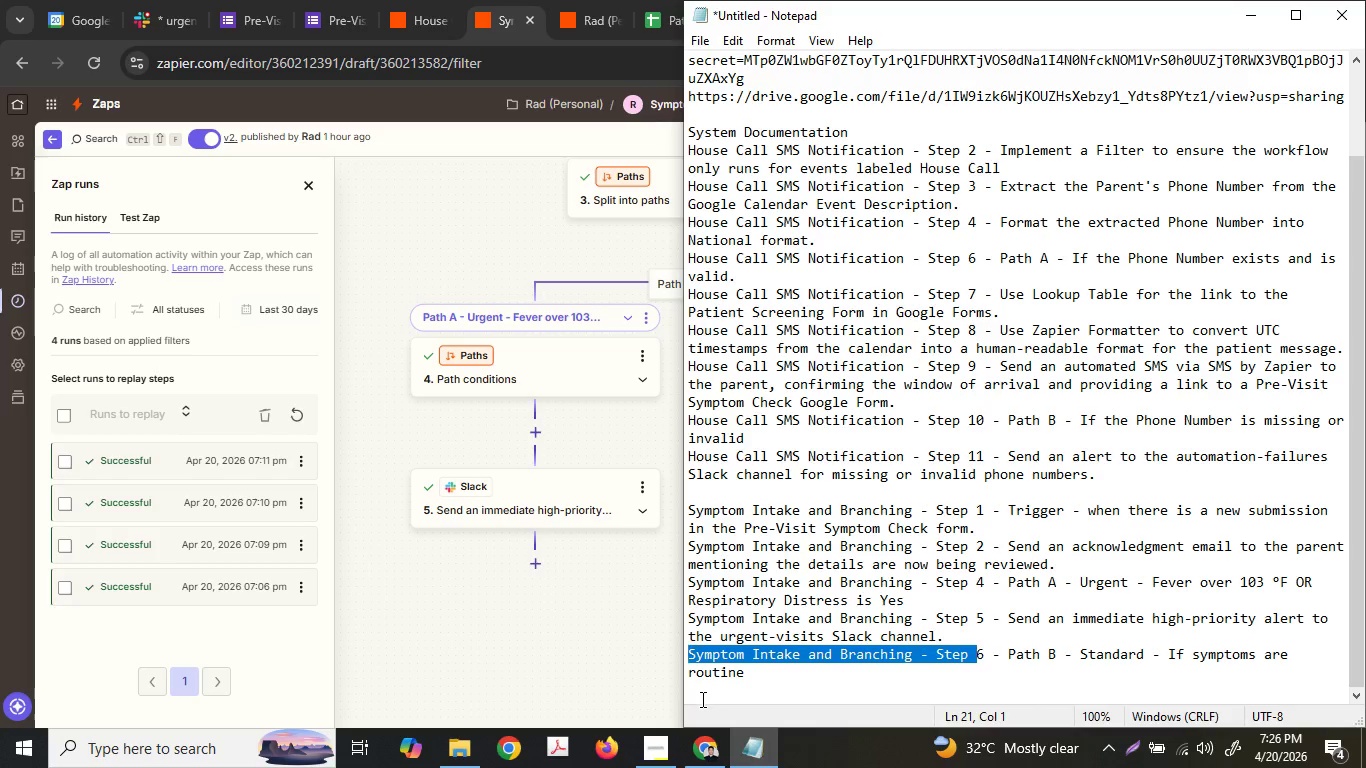 
left_click([701, 699])
 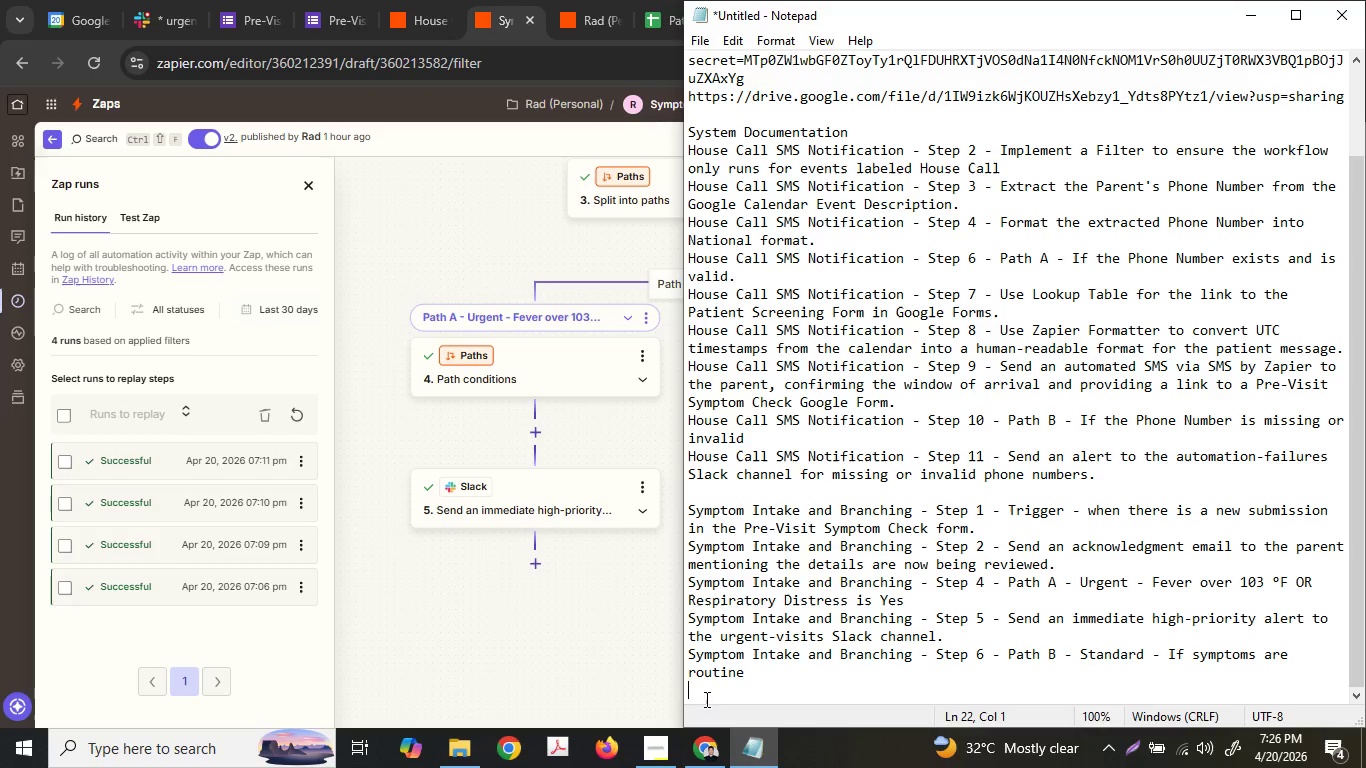 
key(Control+ControlLeft)
 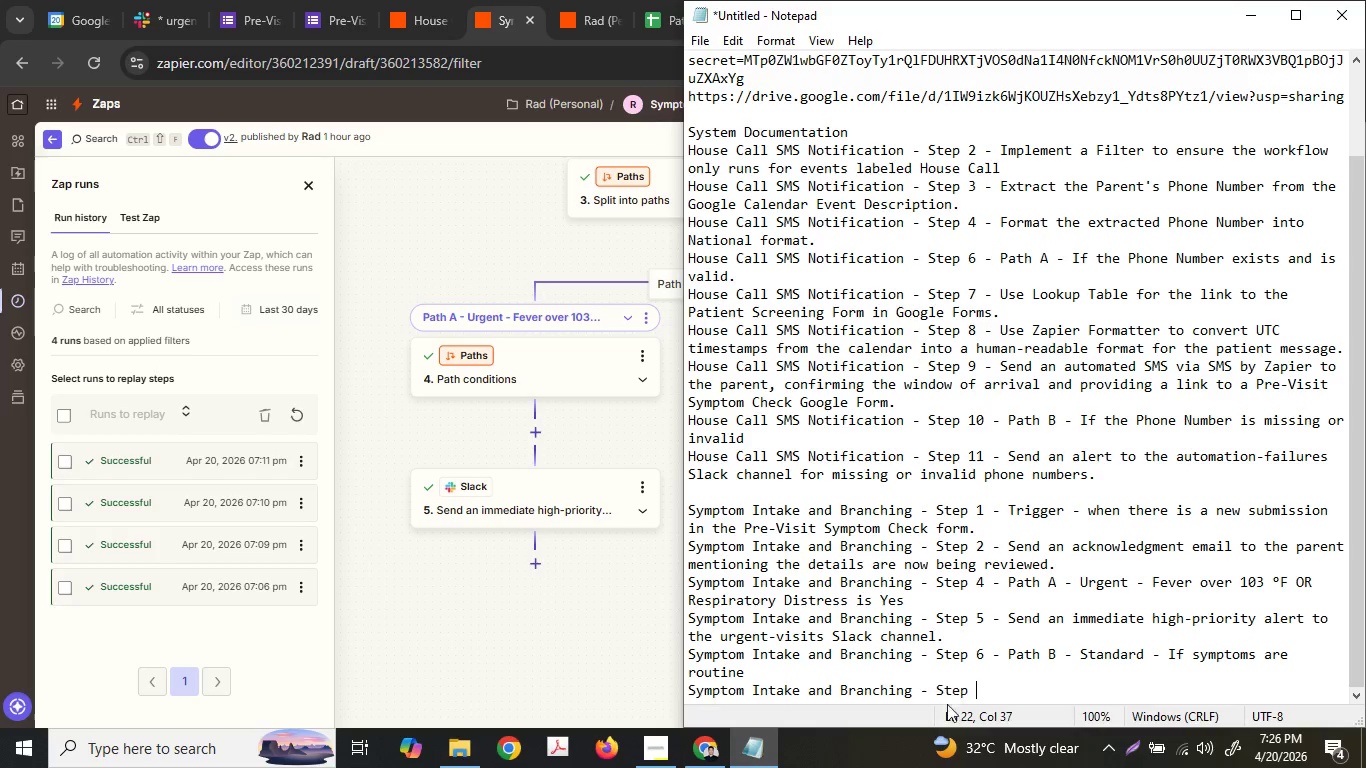 
key(Control+V)
 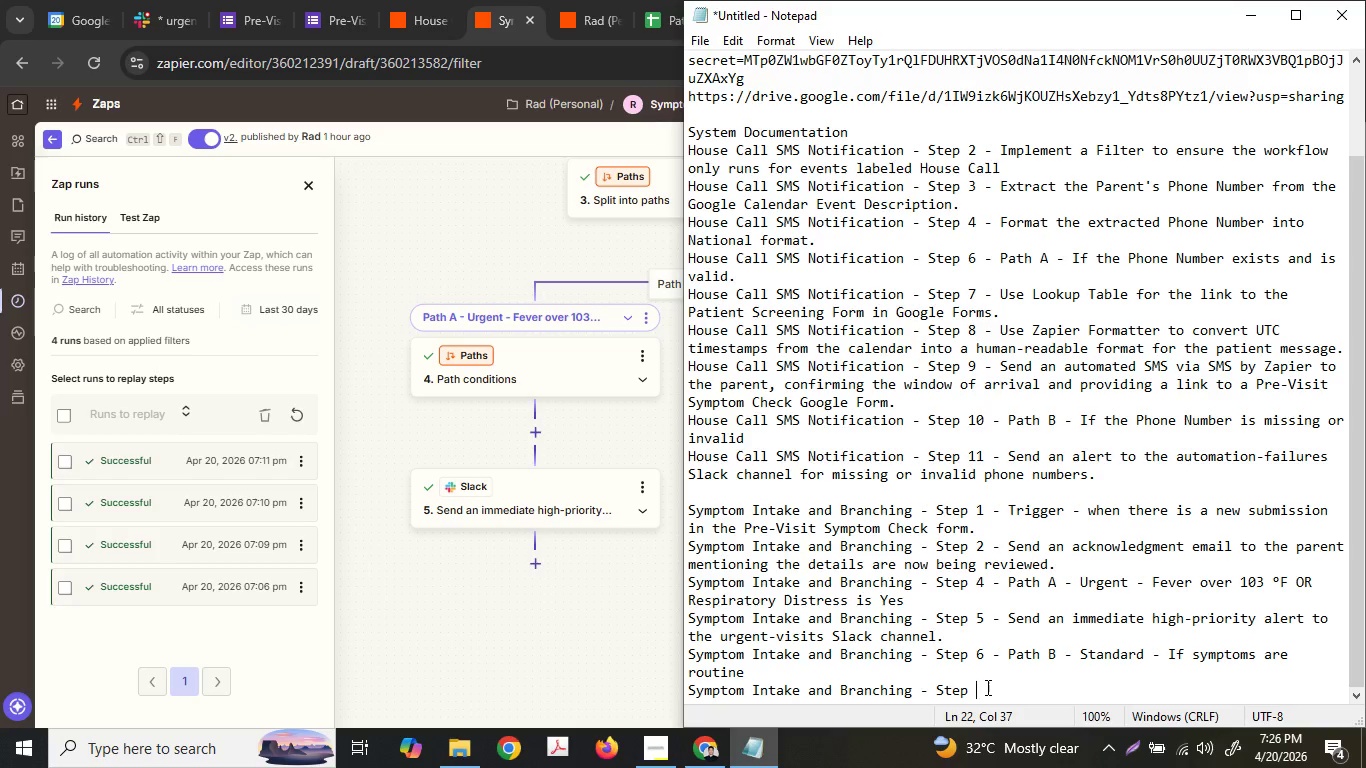 
key(Numpad7)
 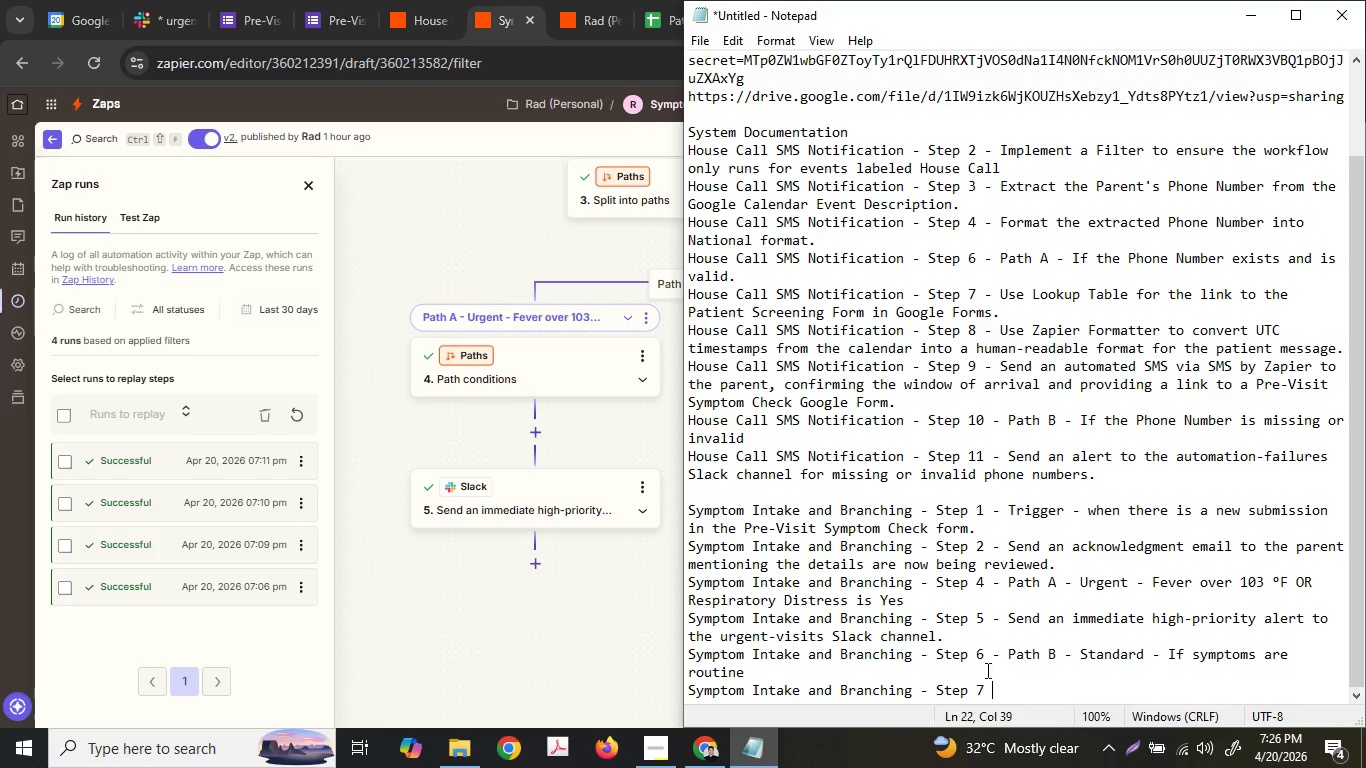 
key(Space)
 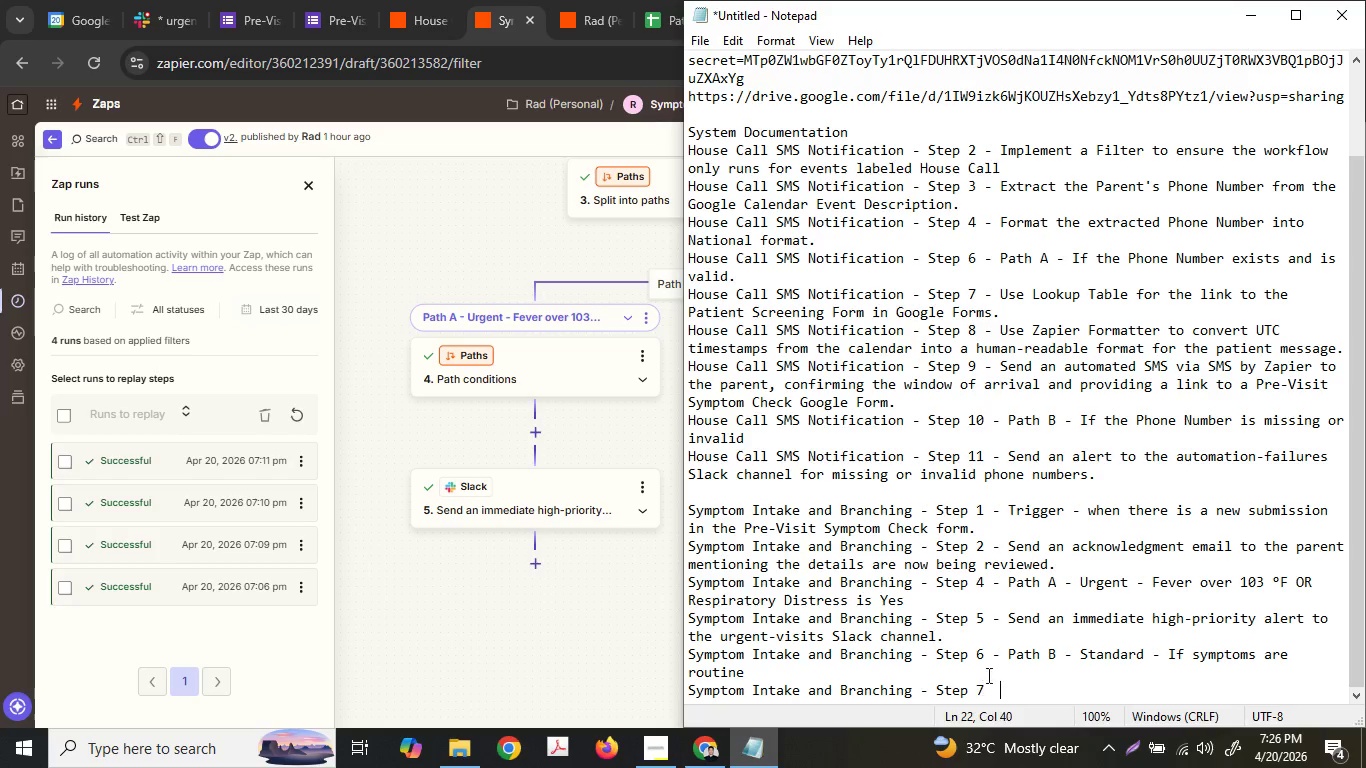 
key(Space)
 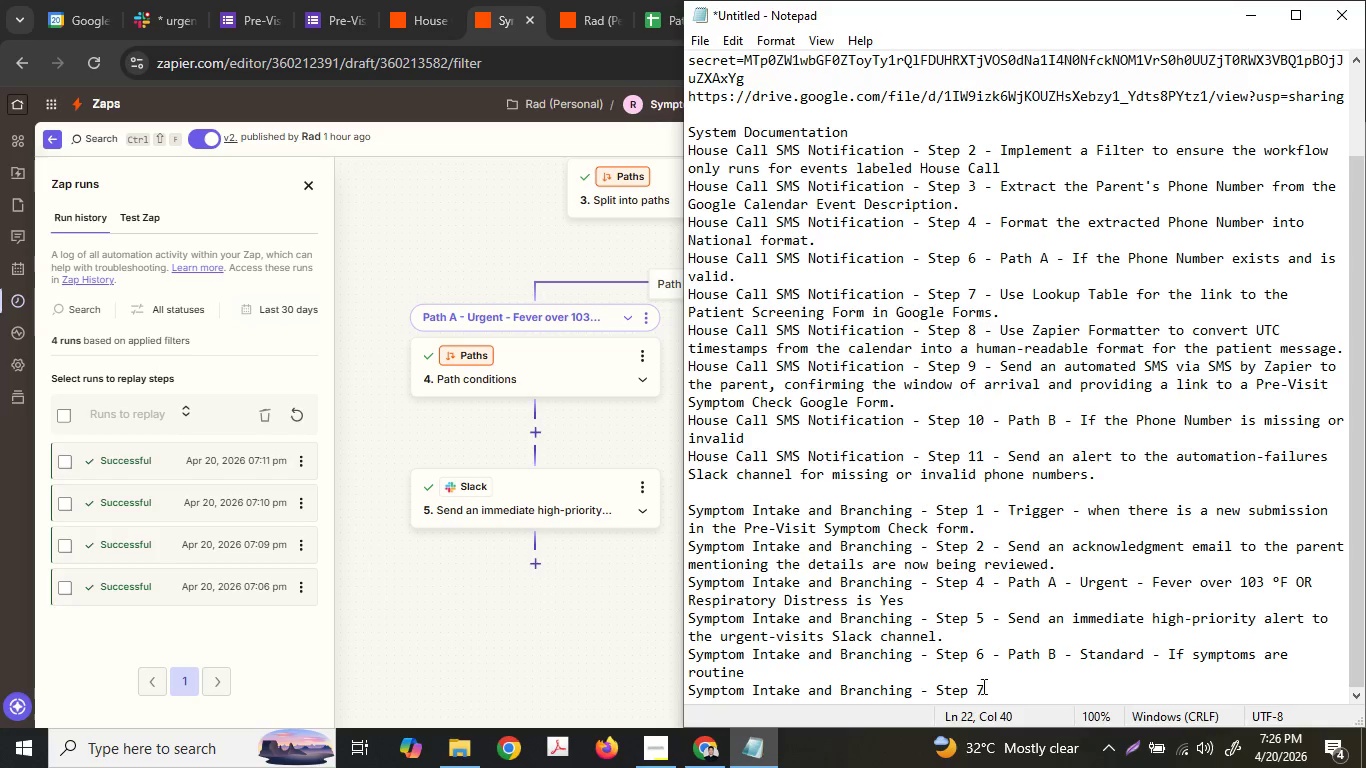 
key(Backspace)
 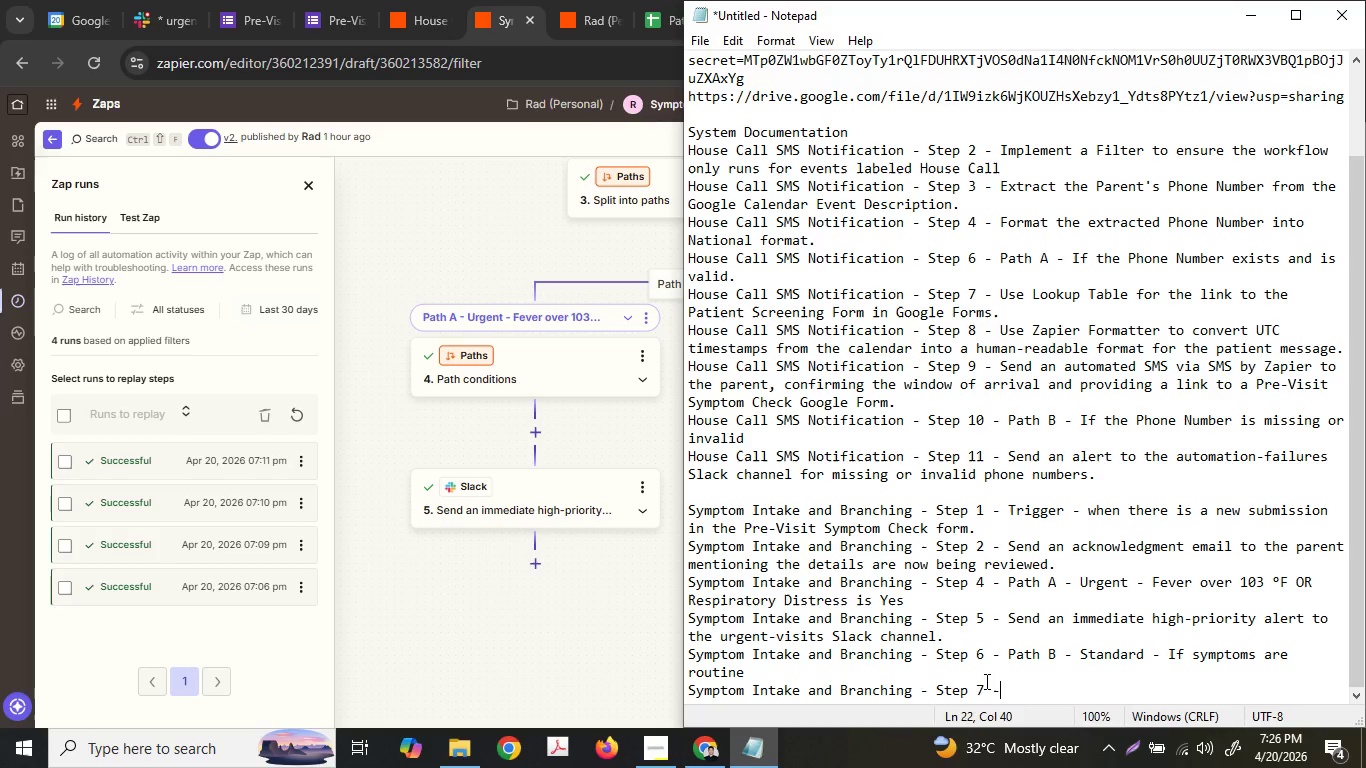 
key(Minus)
 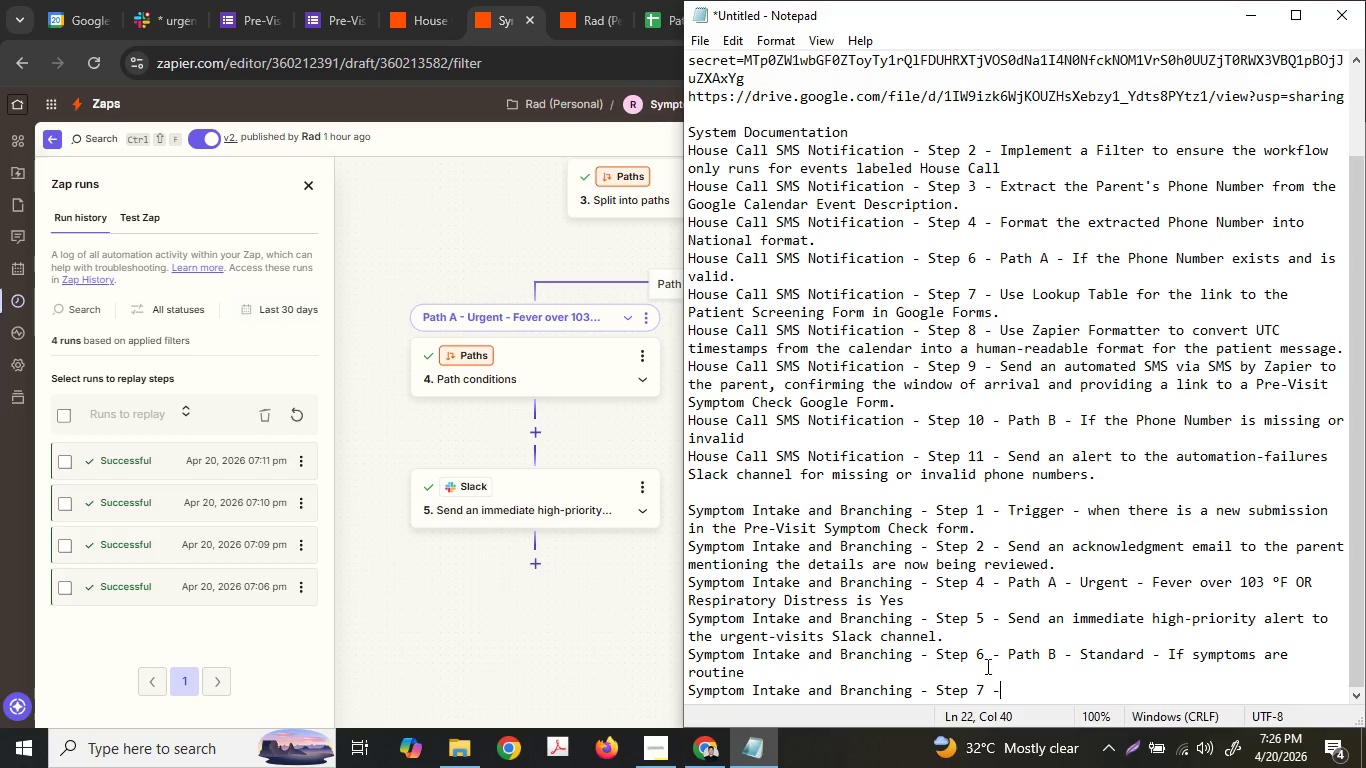 
key(Space)
 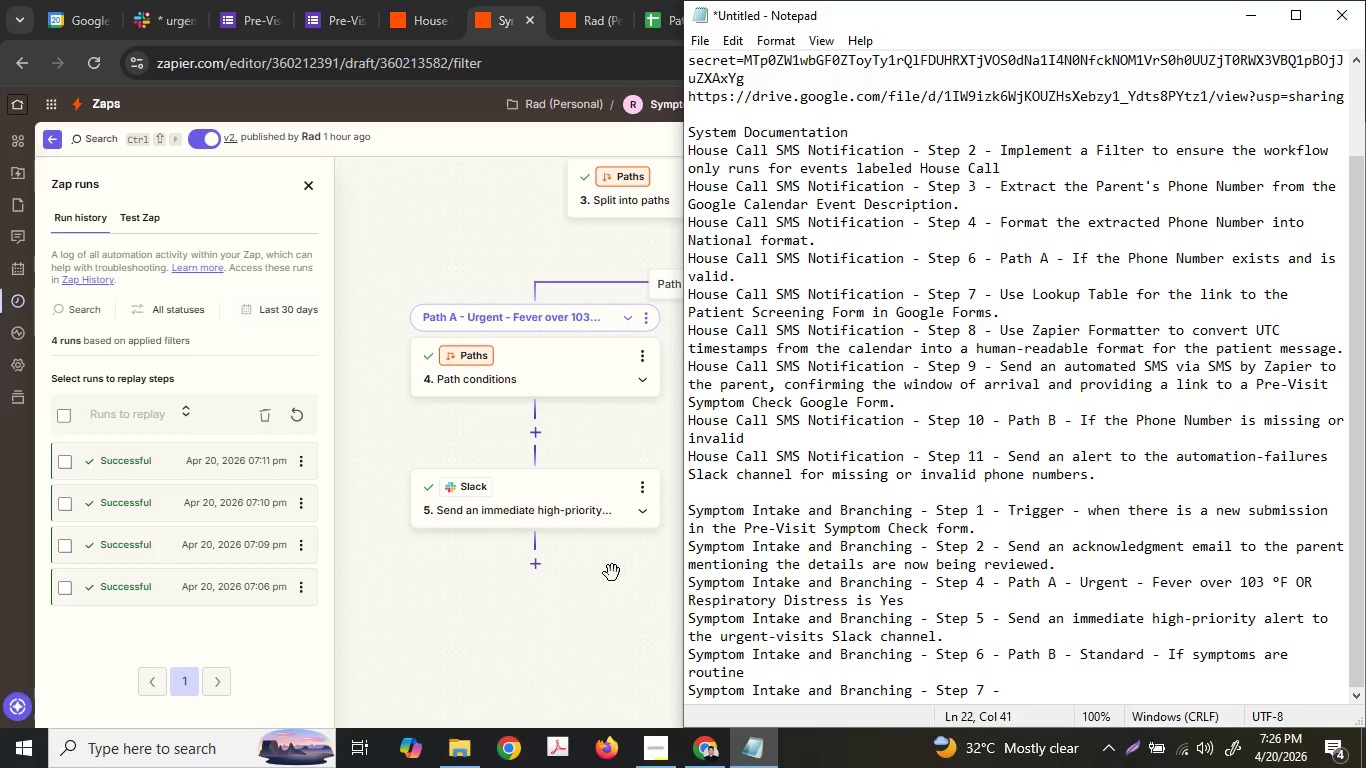 
left_click([599, 573])
 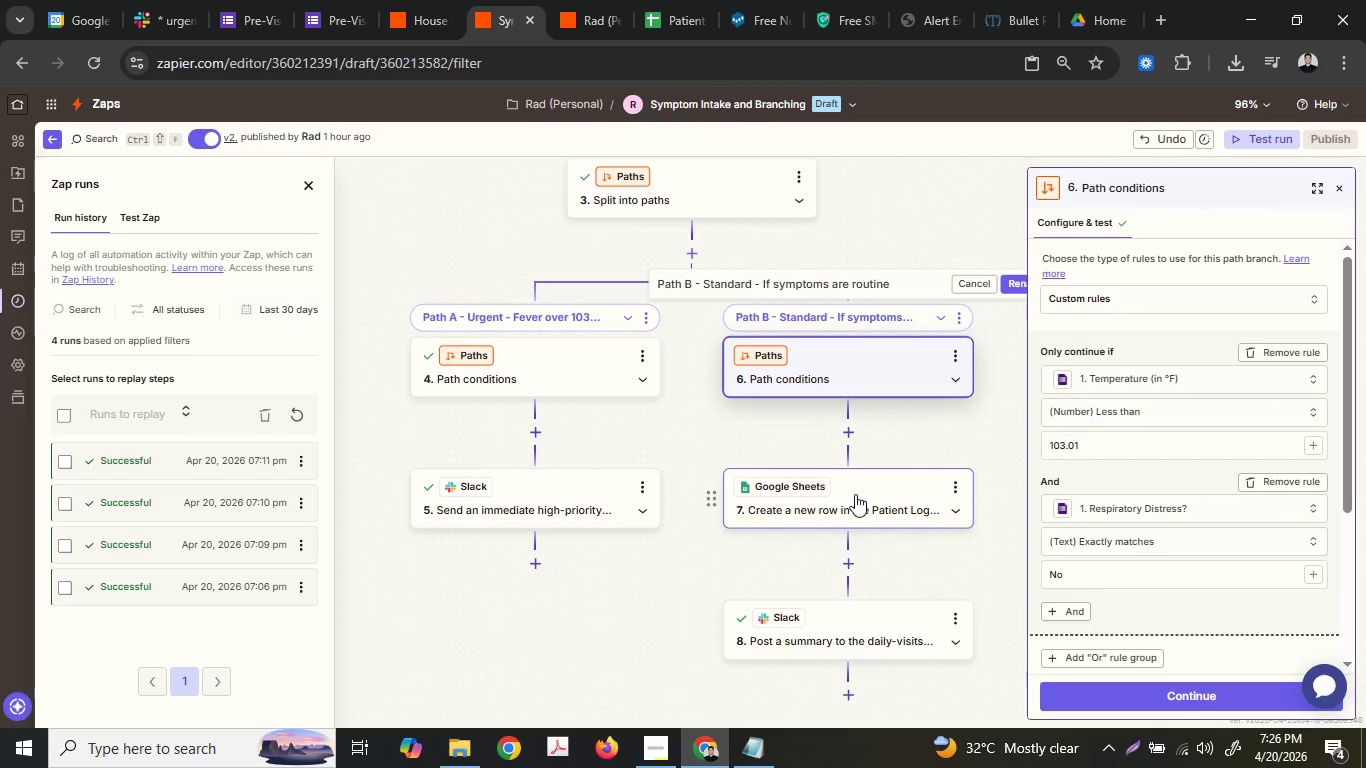 
left_click([855, 494])
 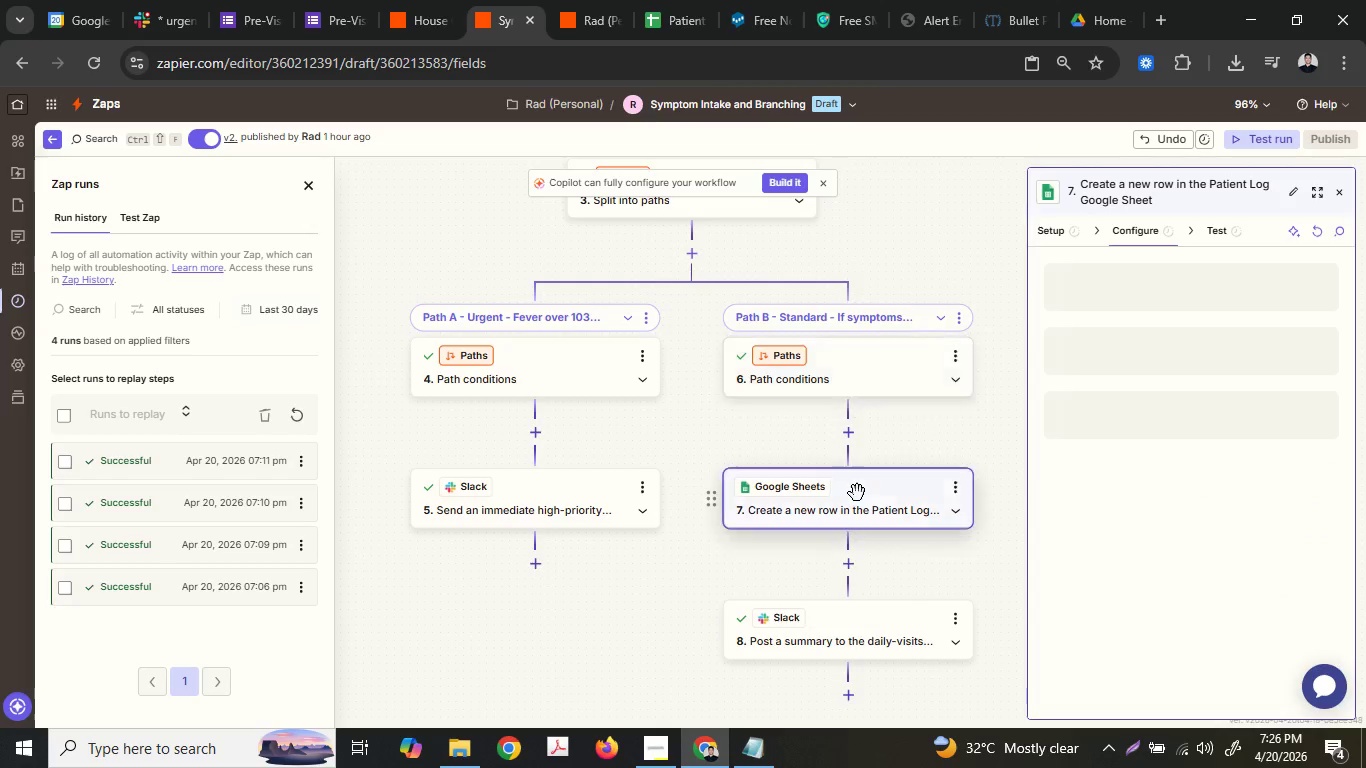 
left_click([1116, 187])
 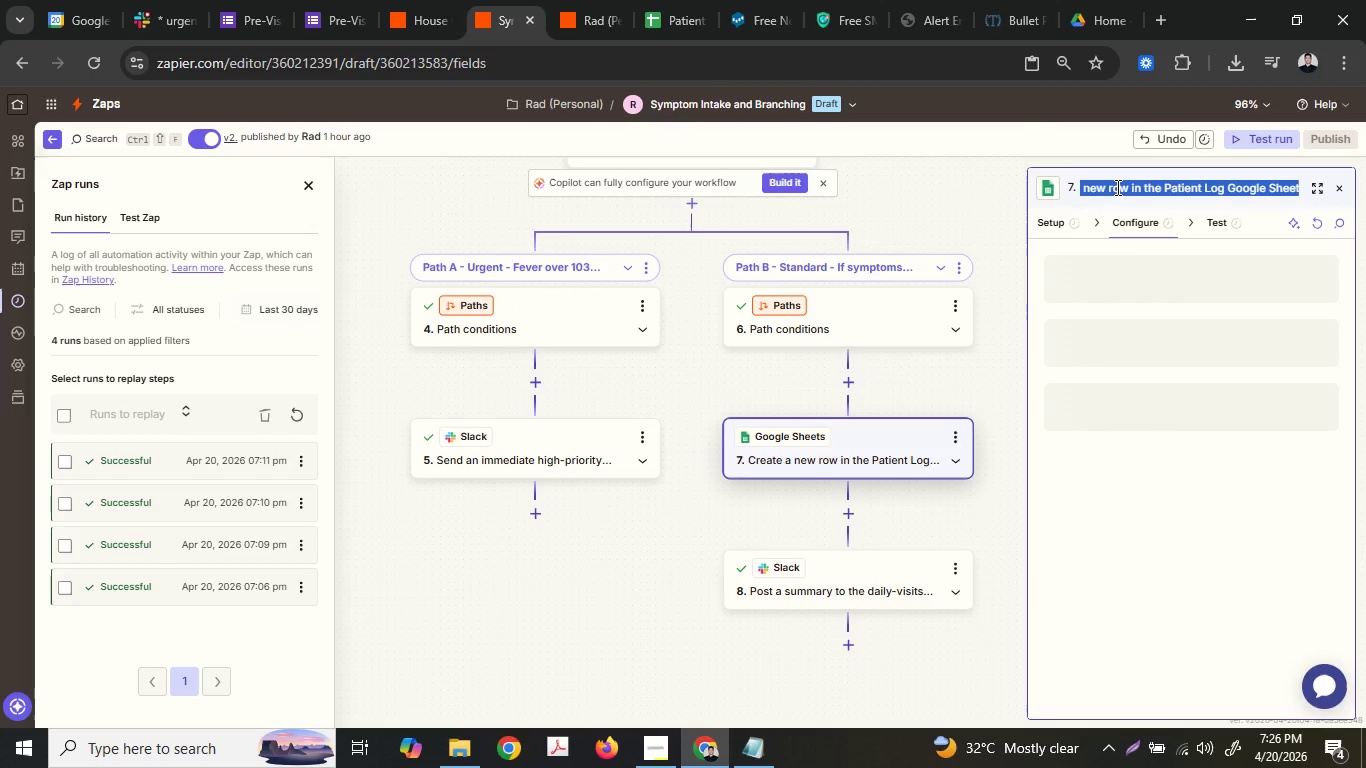 
key(Control+ControlLeft)
 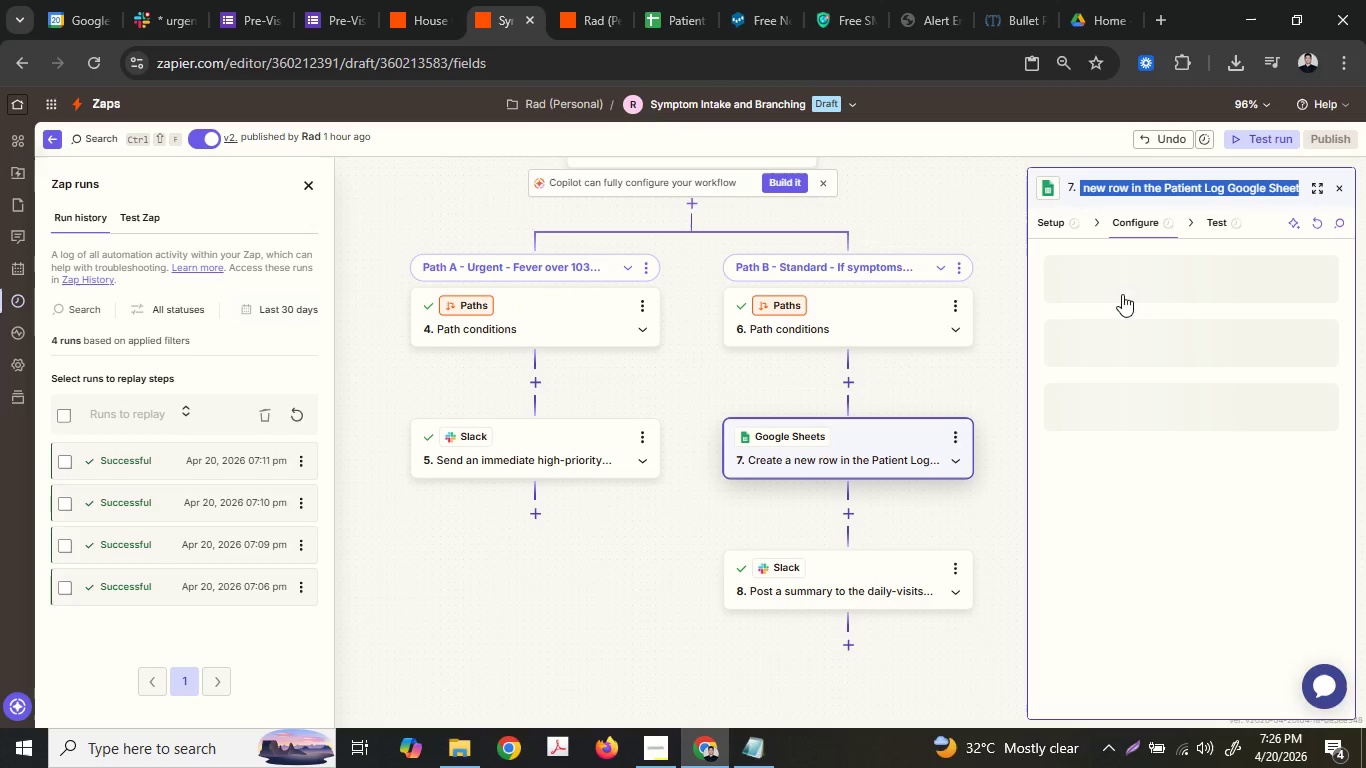 
key(Control+C)
 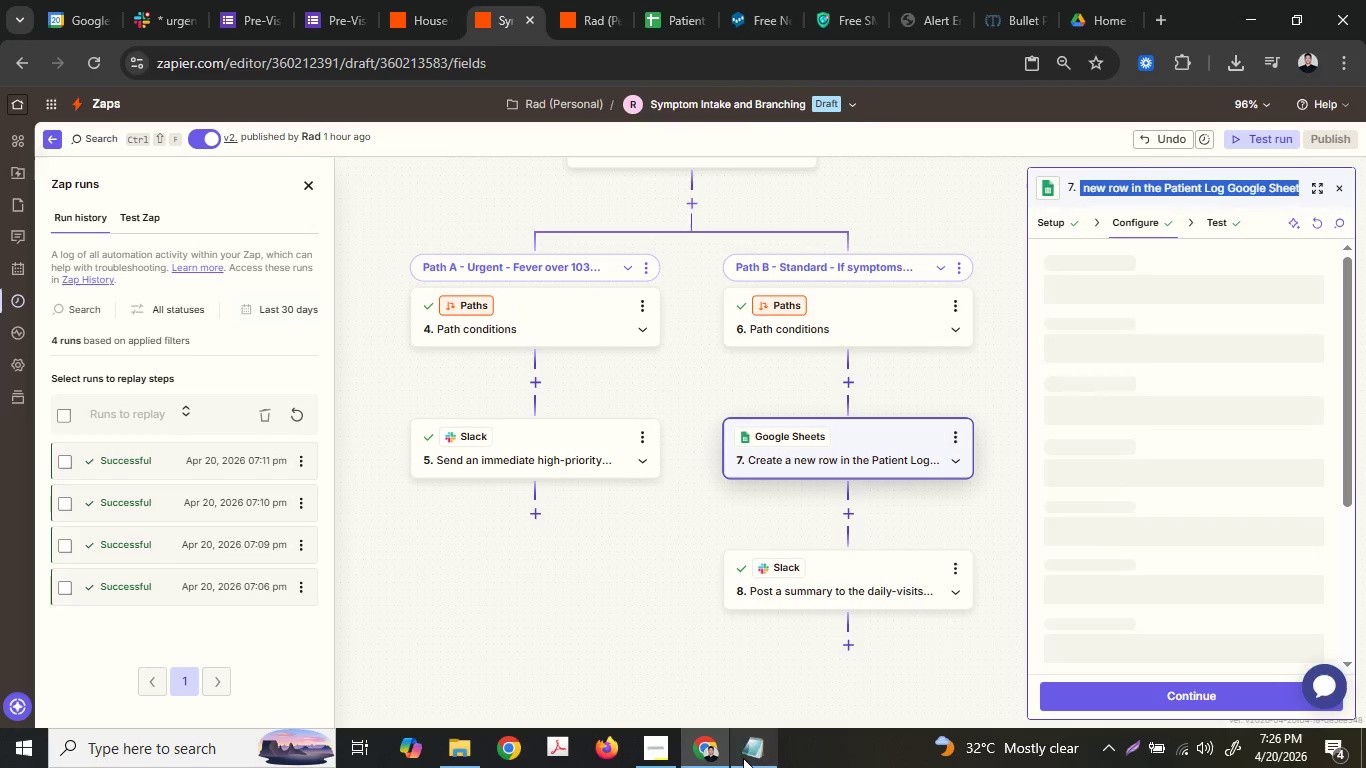 
scroll: coordinate [857, 493], scroll_direction: down, amount: 1.0
 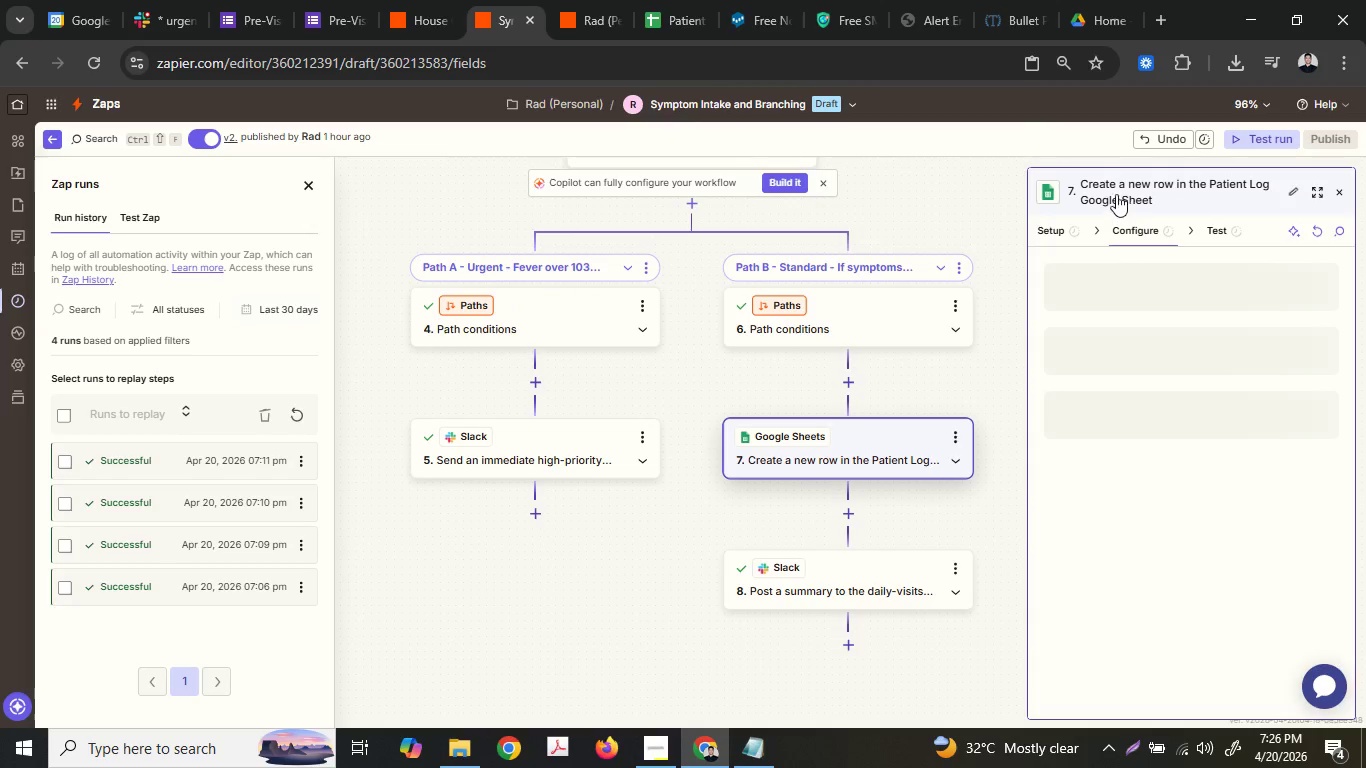 
left_click([742, 757])
 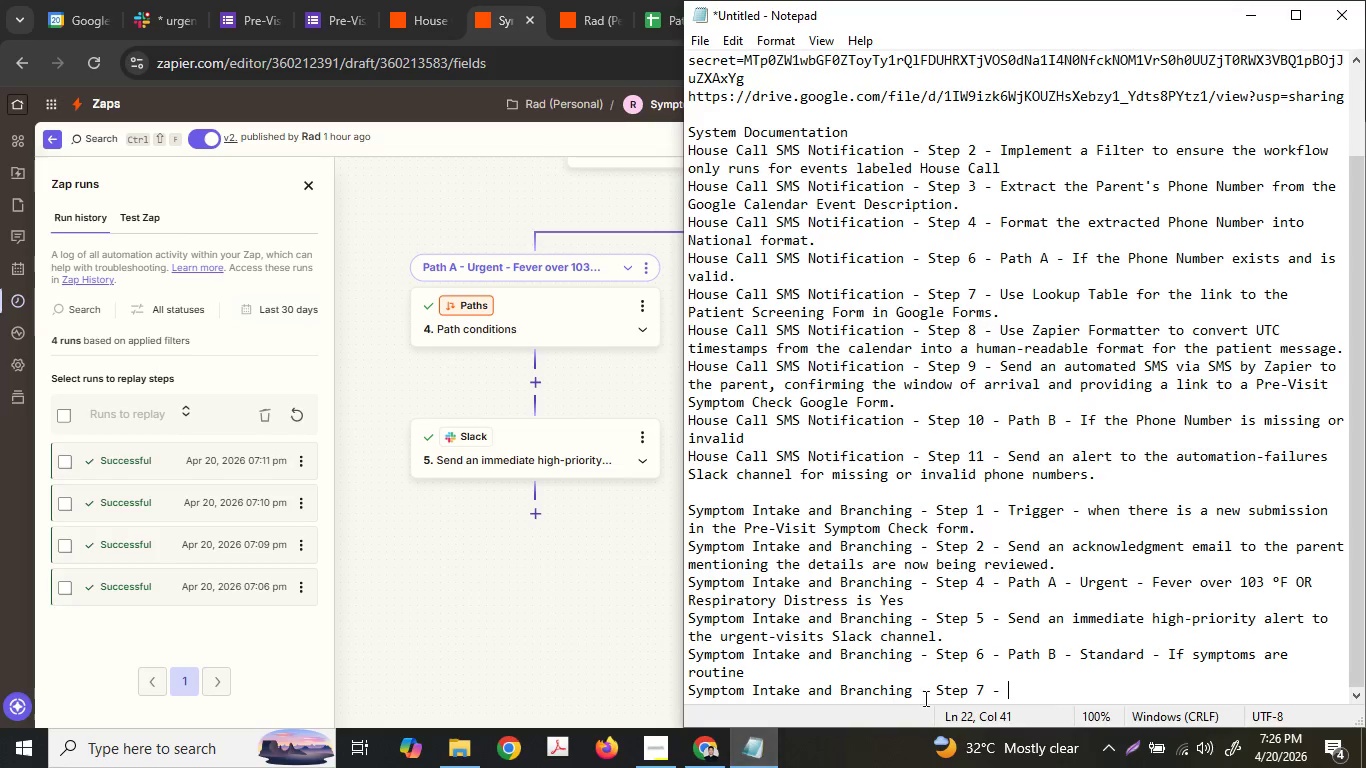 
key(Control+ControlLeft)
 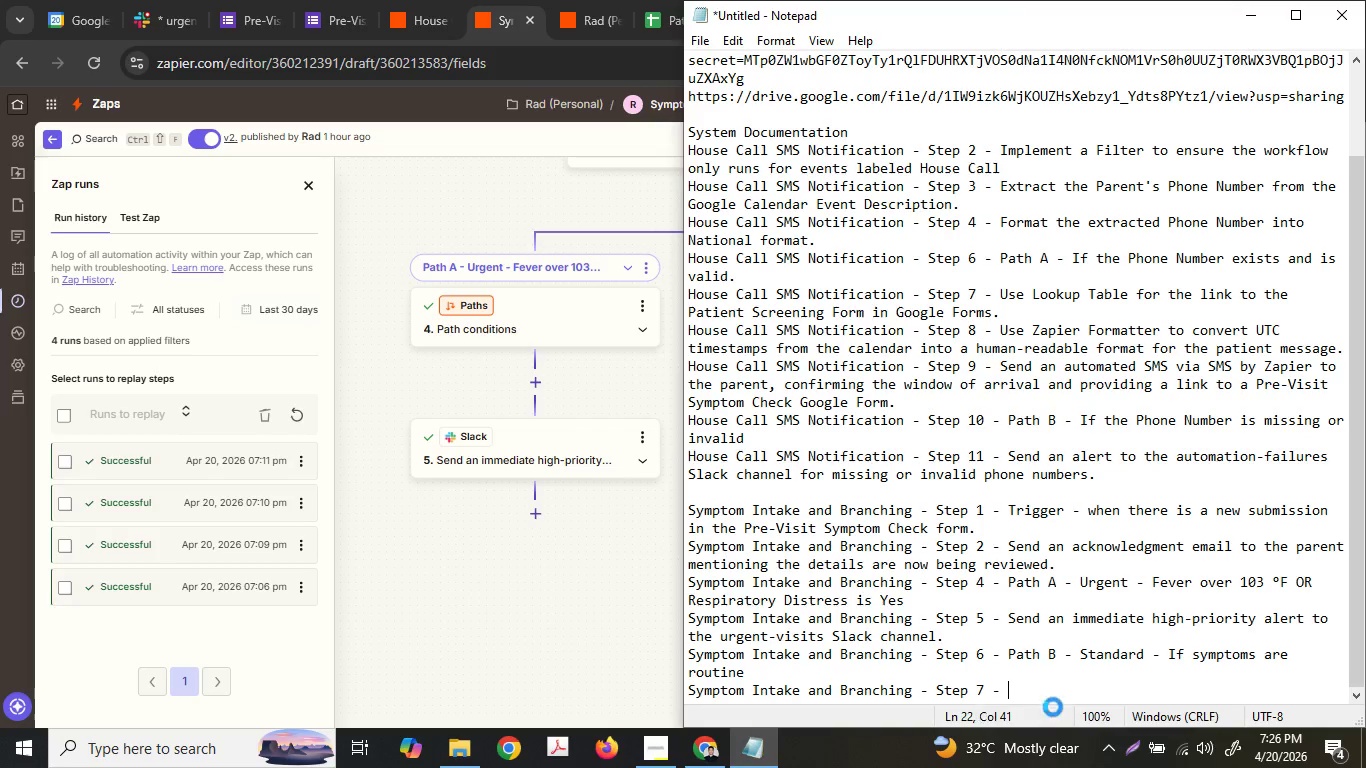 
key(Control+V)
 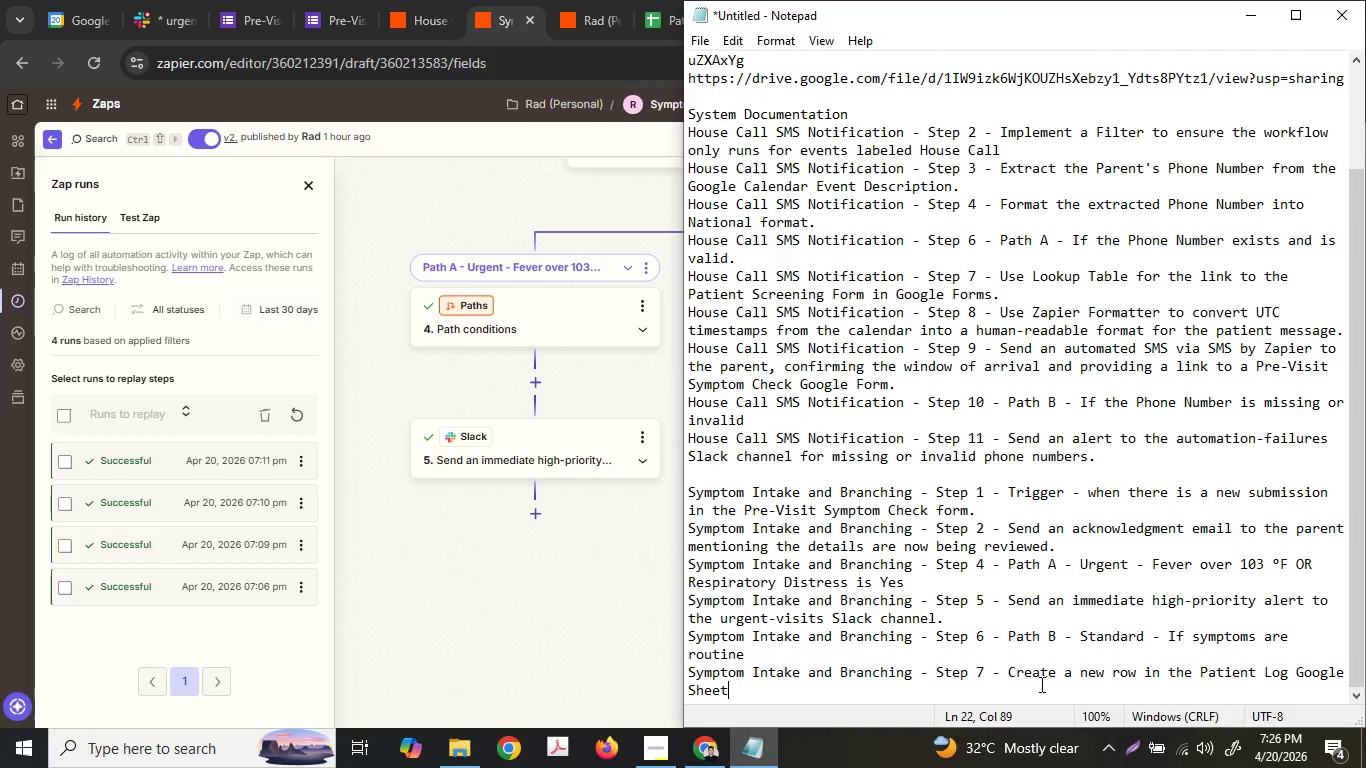 
key(Enter)
 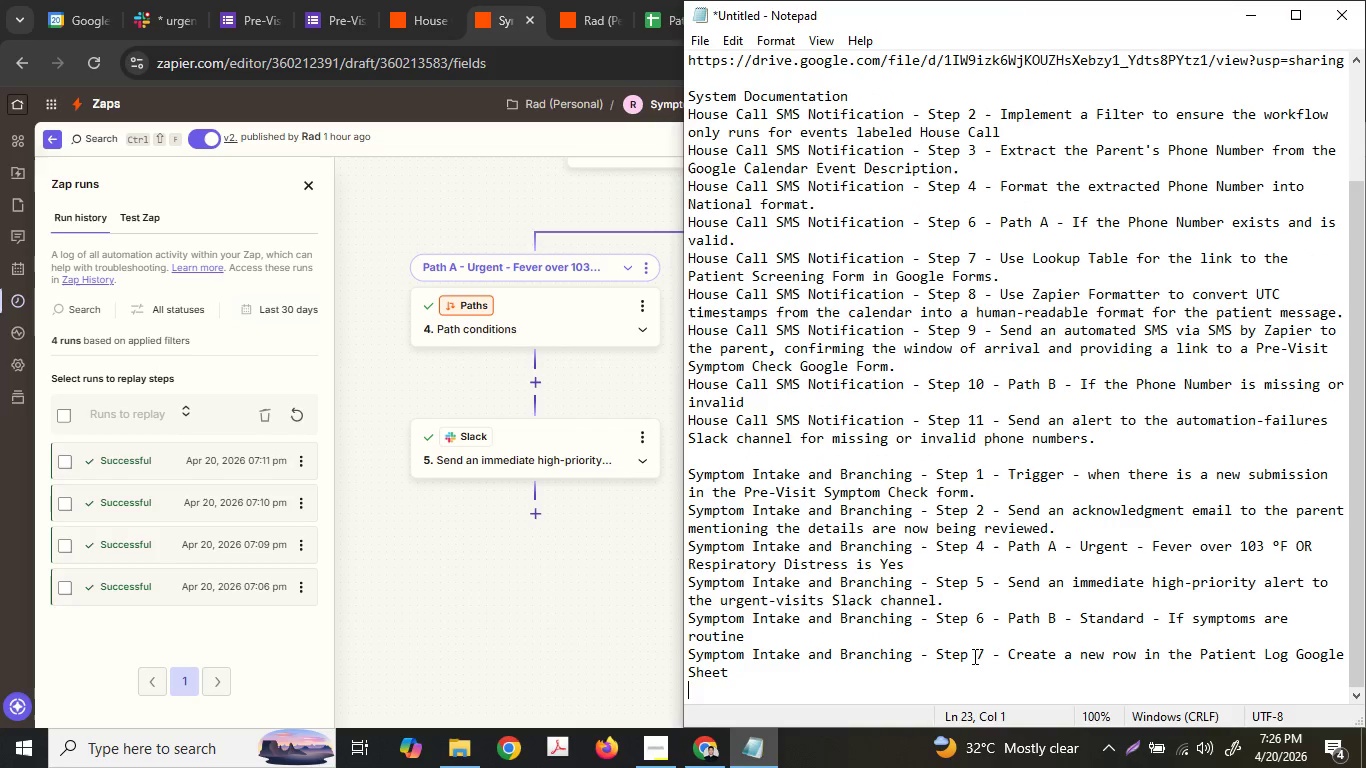 
left_click_drag(start_coordinate=[975, 656], to_coordinate=[667, 644])
 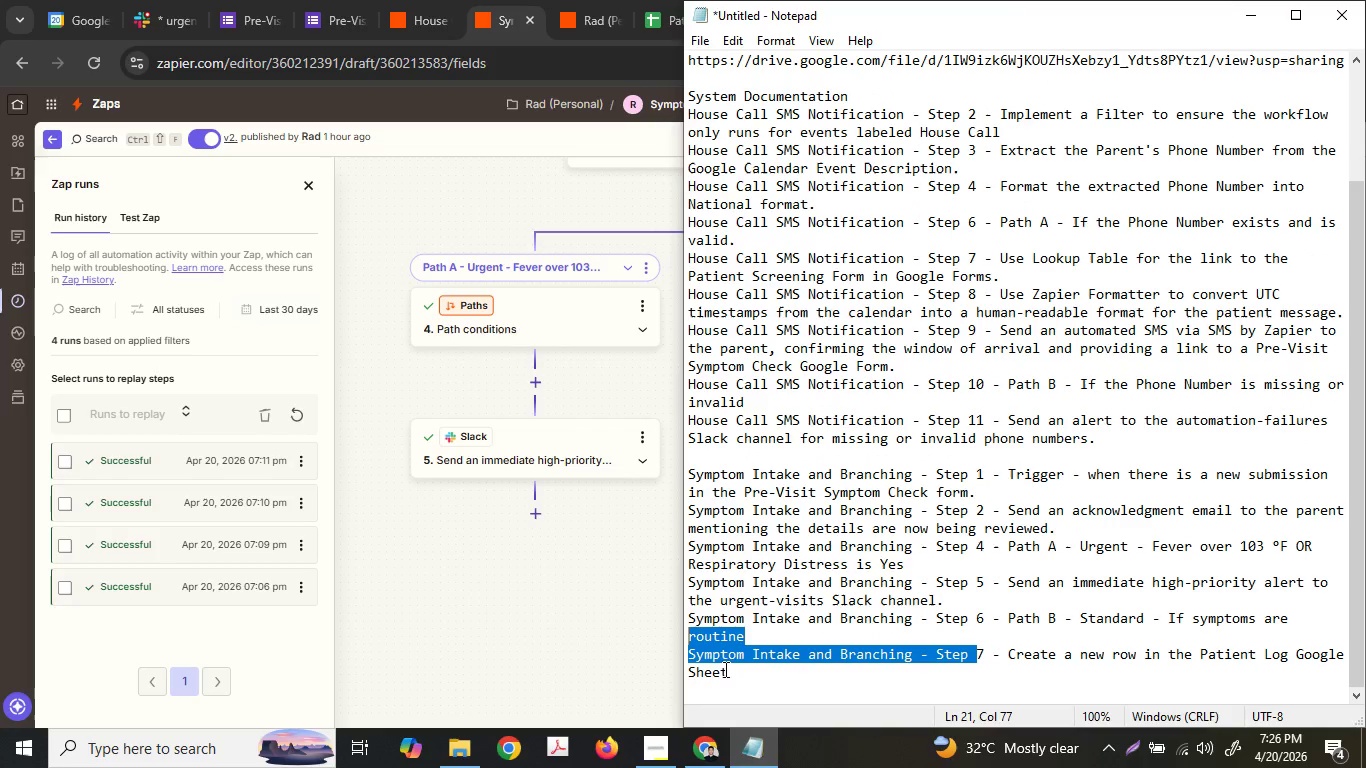 
key(Control+C)
 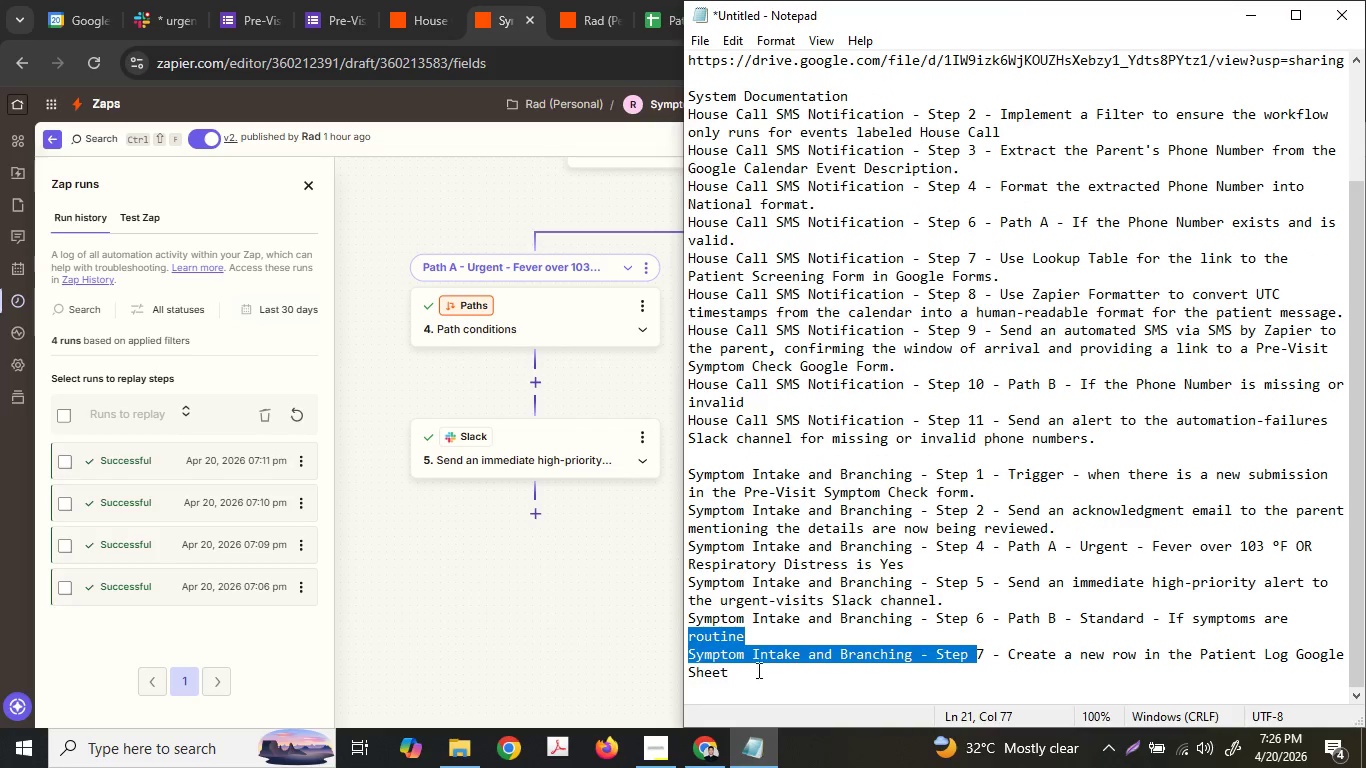 
left_click([757, 670])
 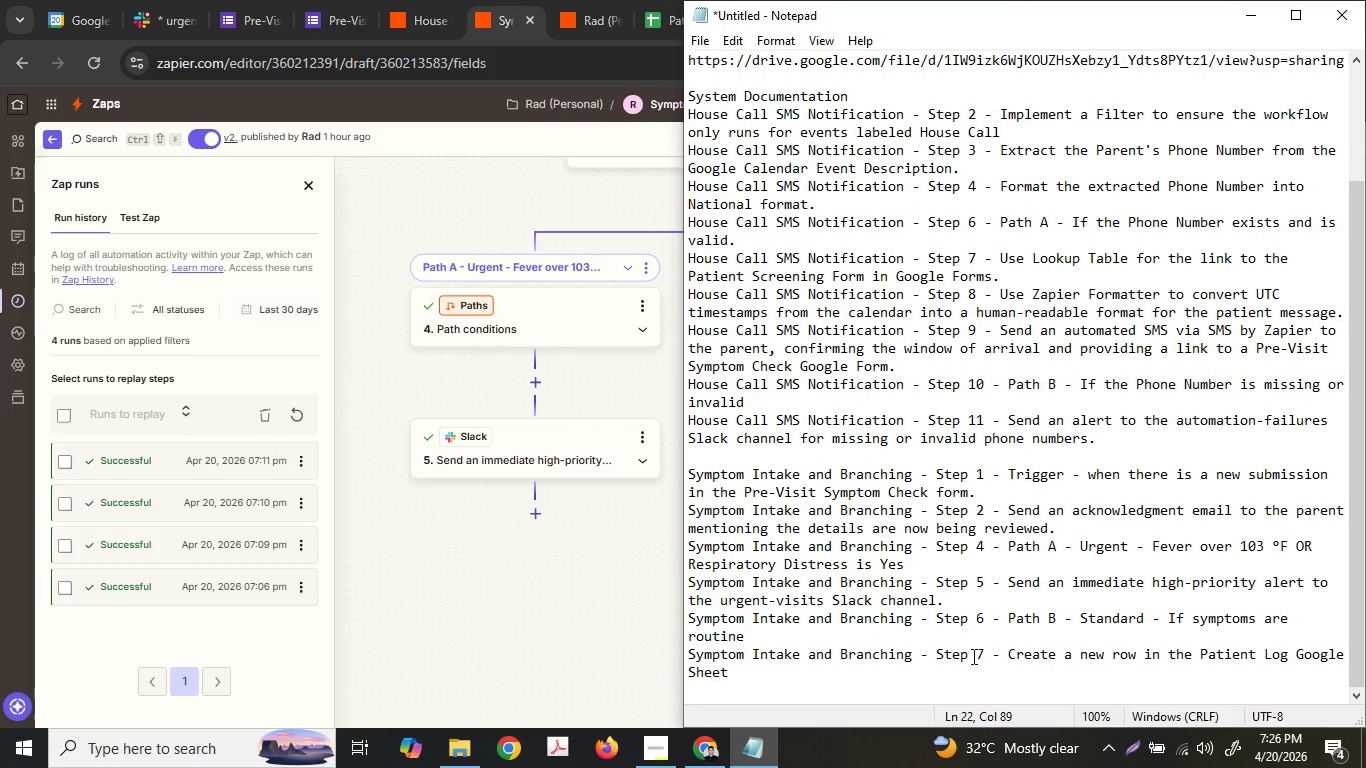 
left_click_drag(start_coordinate=[979, 655], to_coordinate=[670, 653])
 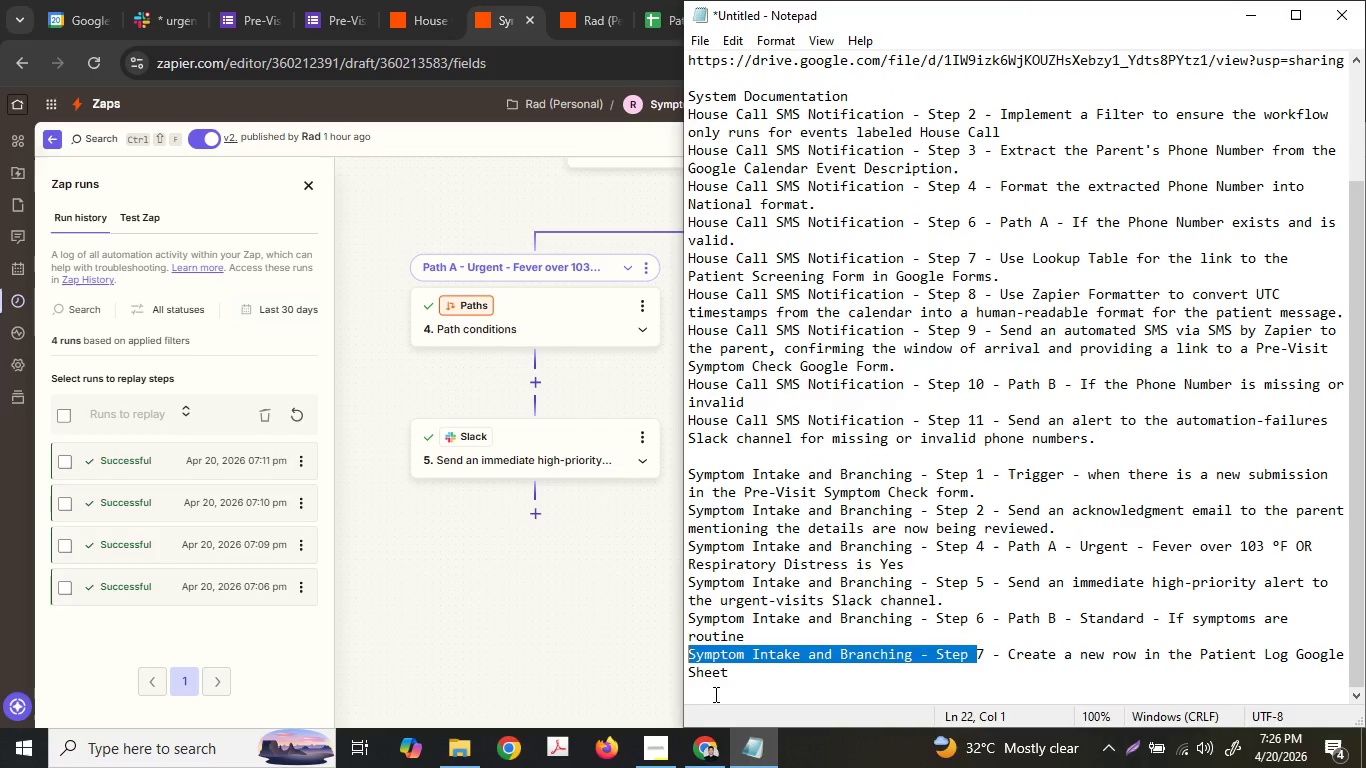 
key(Control+C)
 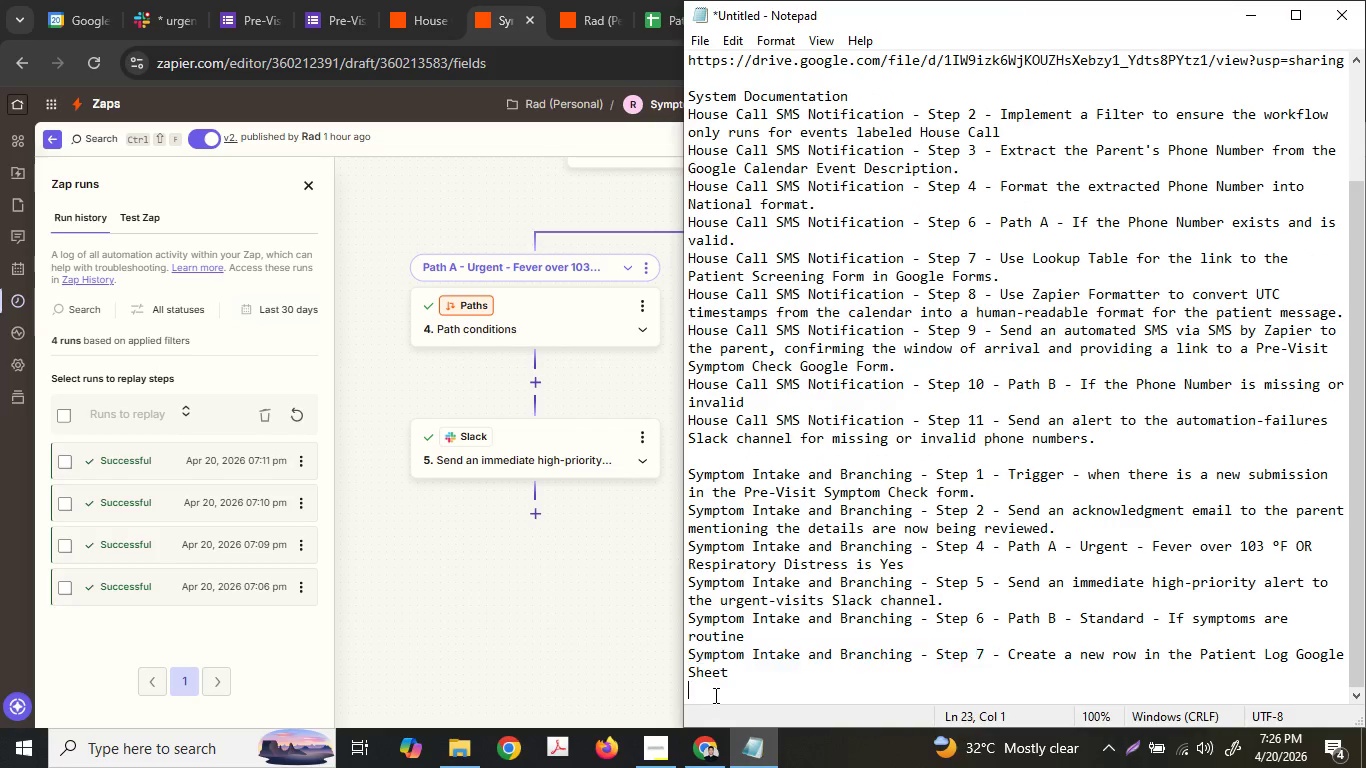 
left_click([714, 695])
 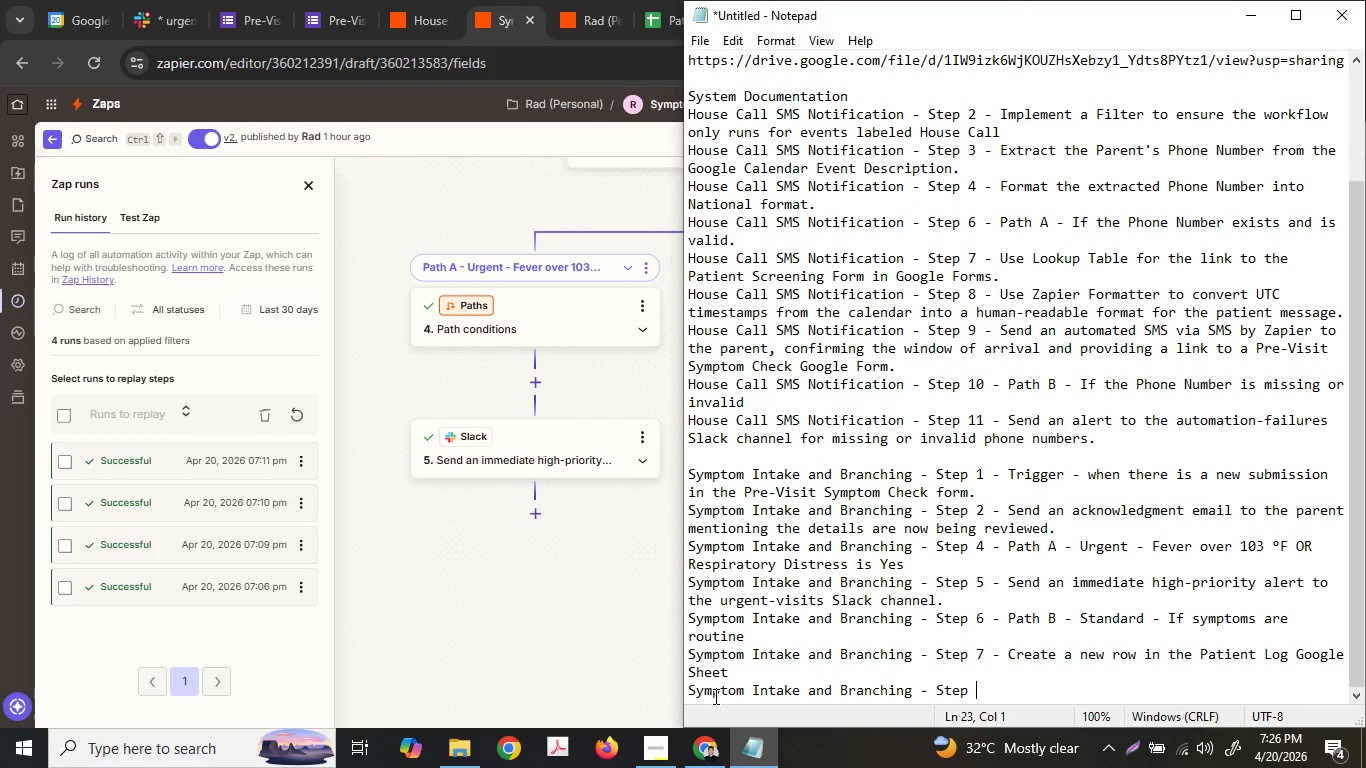 
key(Control+ControlLeft)
 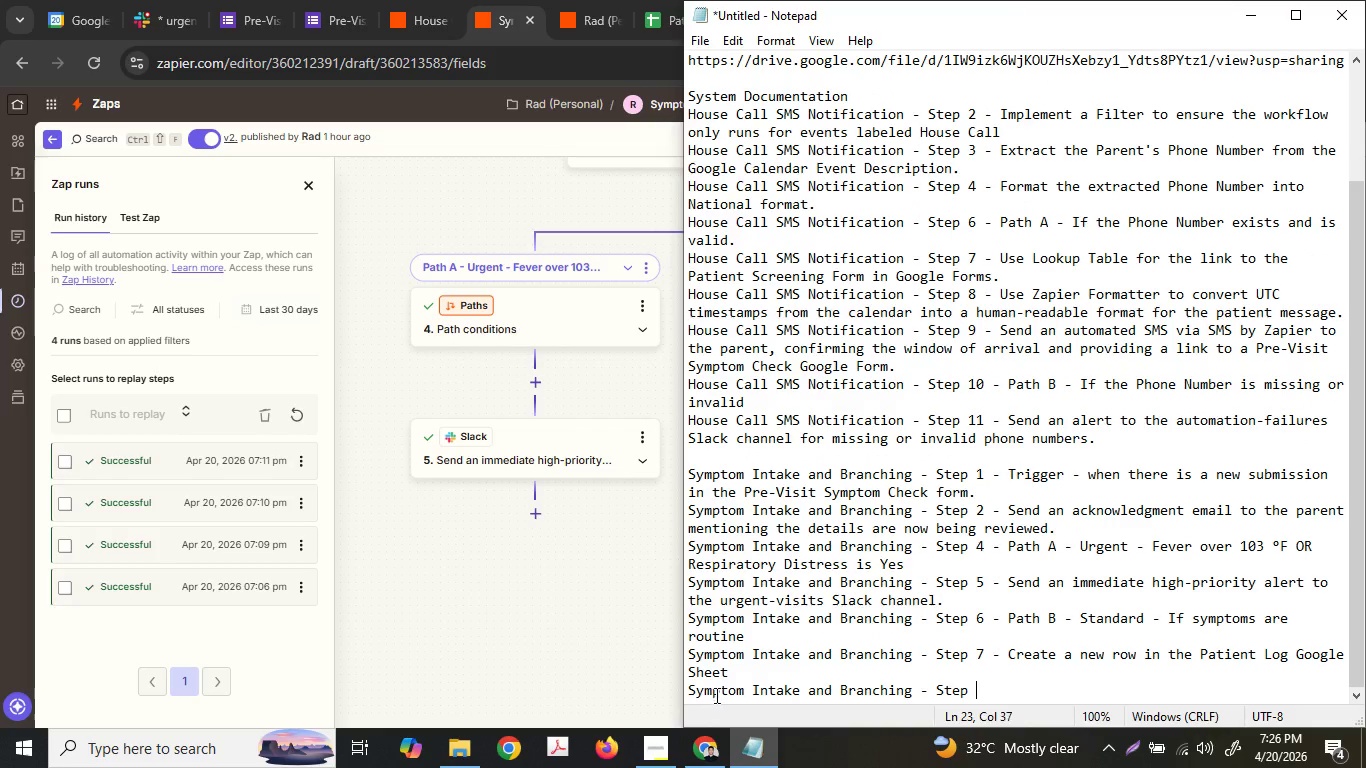 
key(Control+V)
 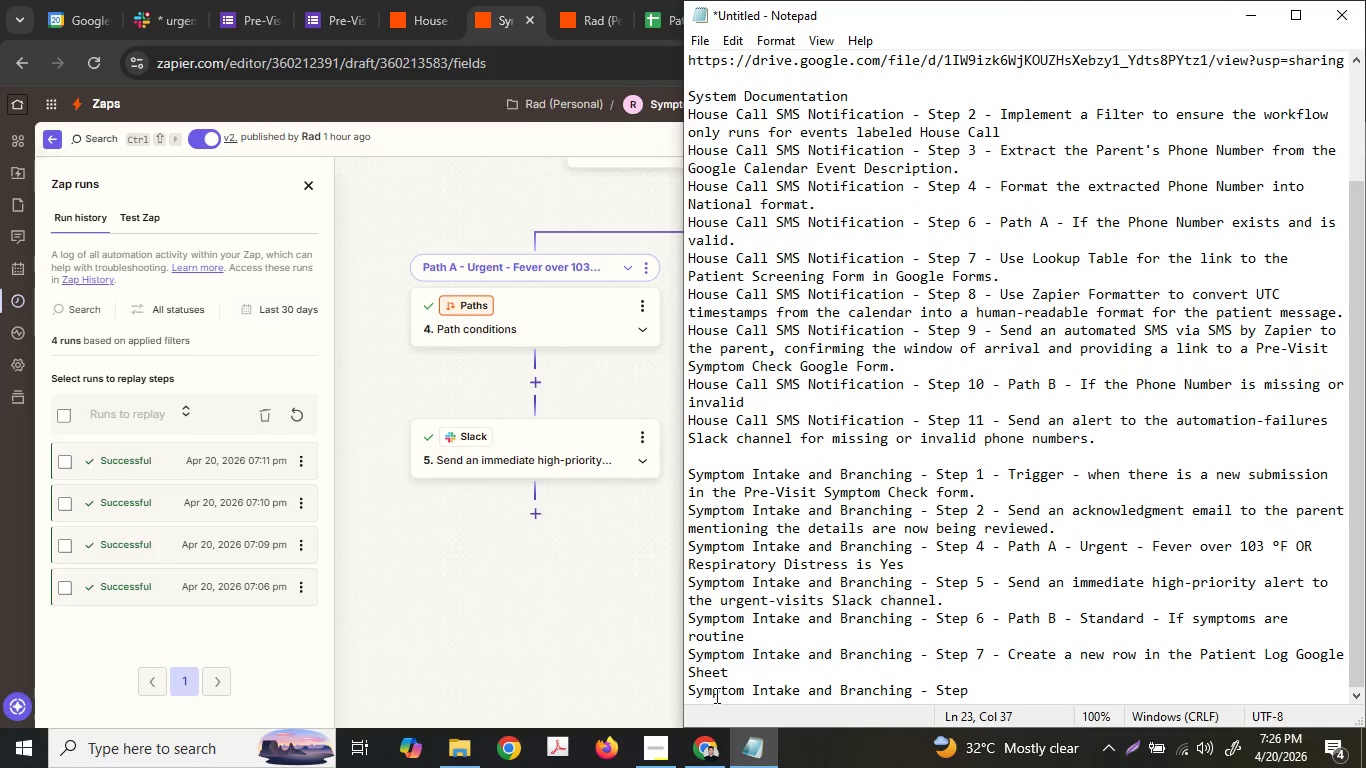 
key(Numpad8)
 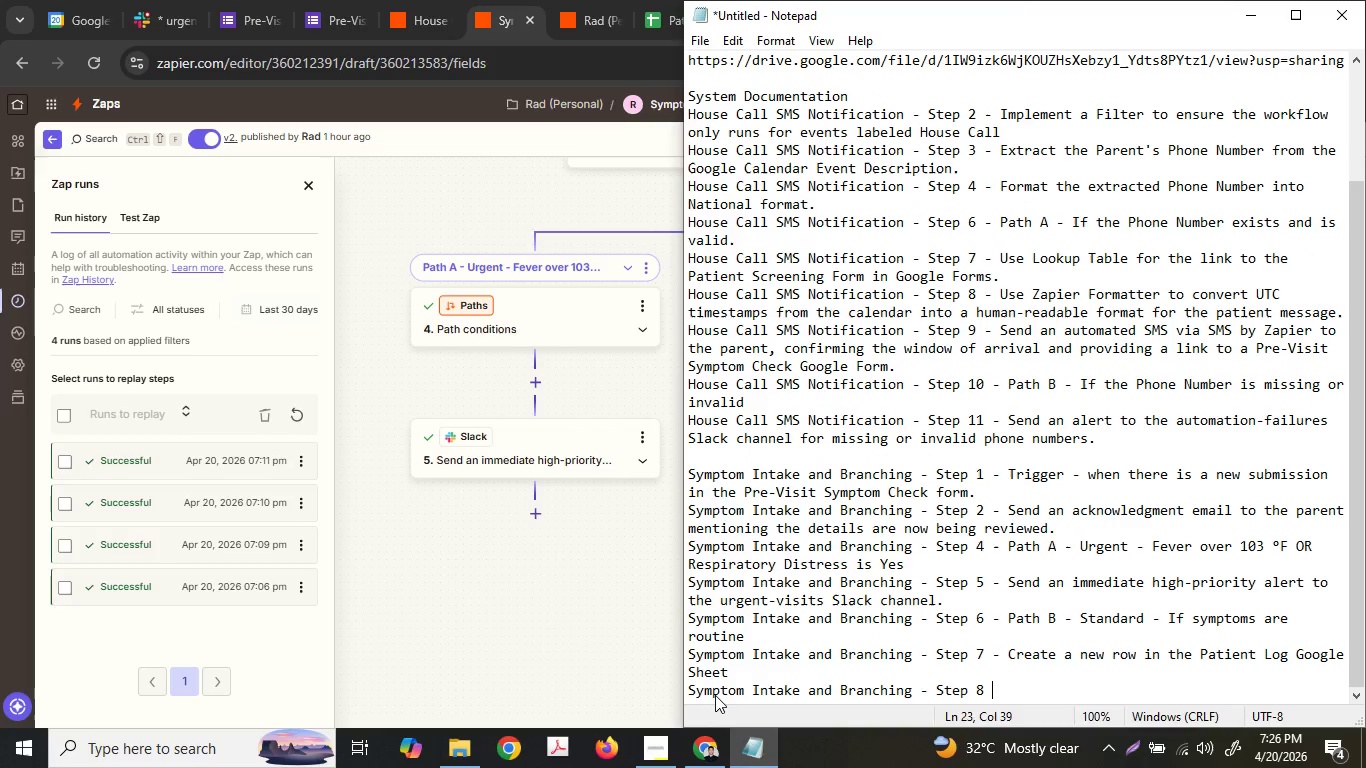 
key(Space)
 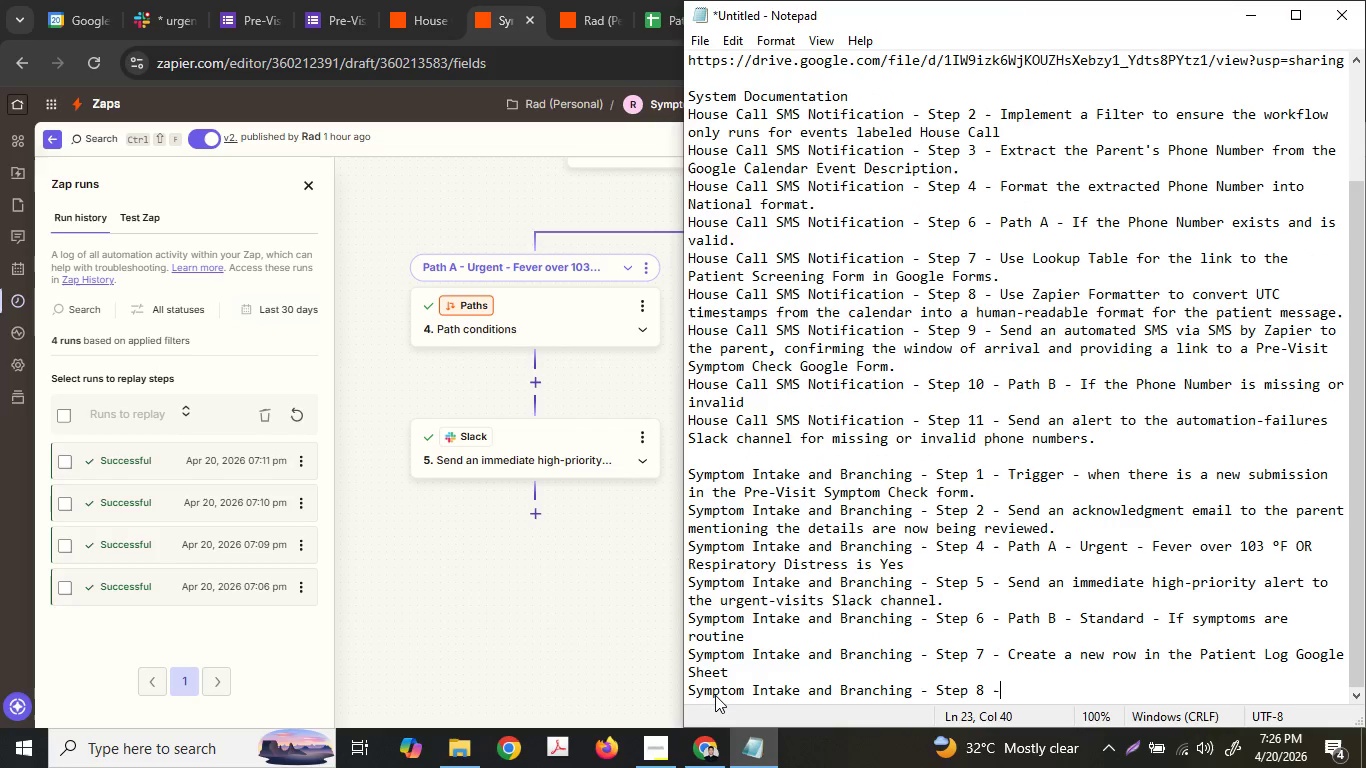 
key(NumpadSubtract)
 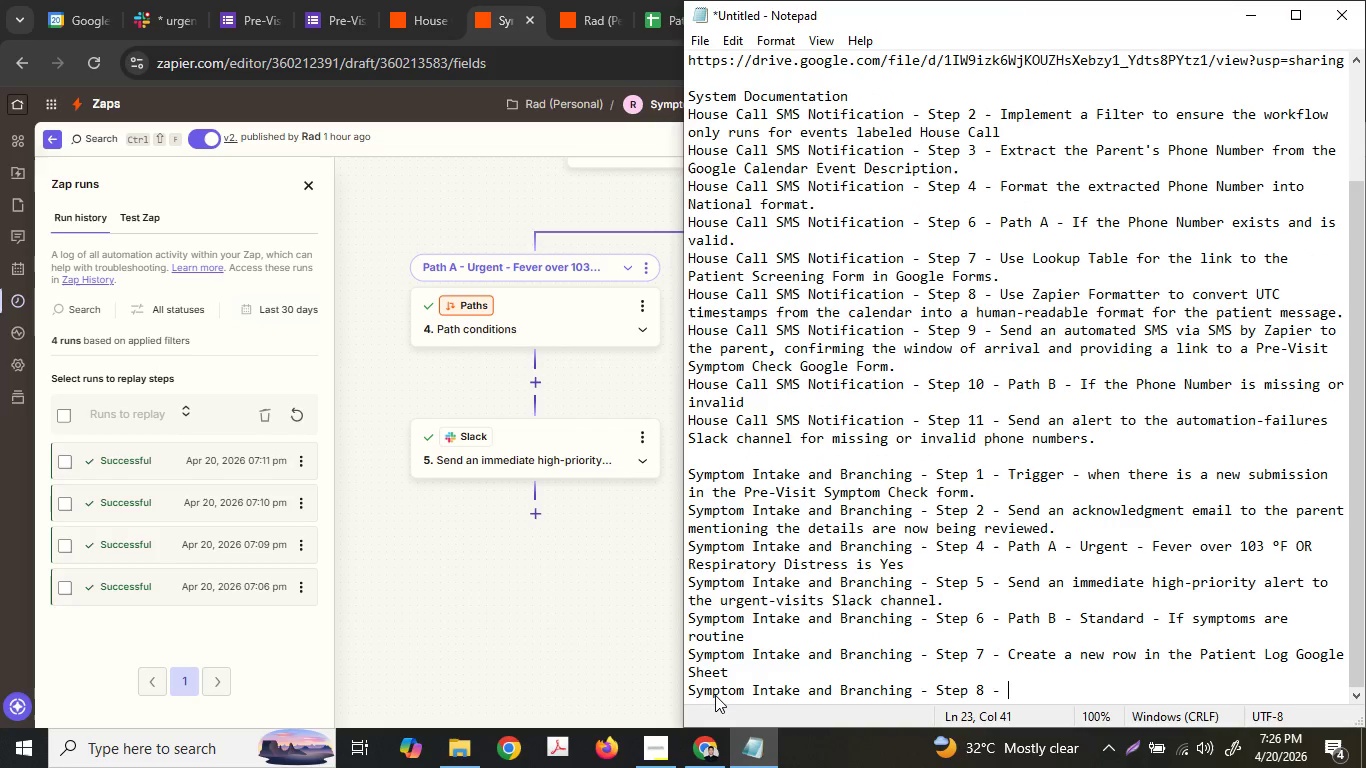 
key(Space)
 